 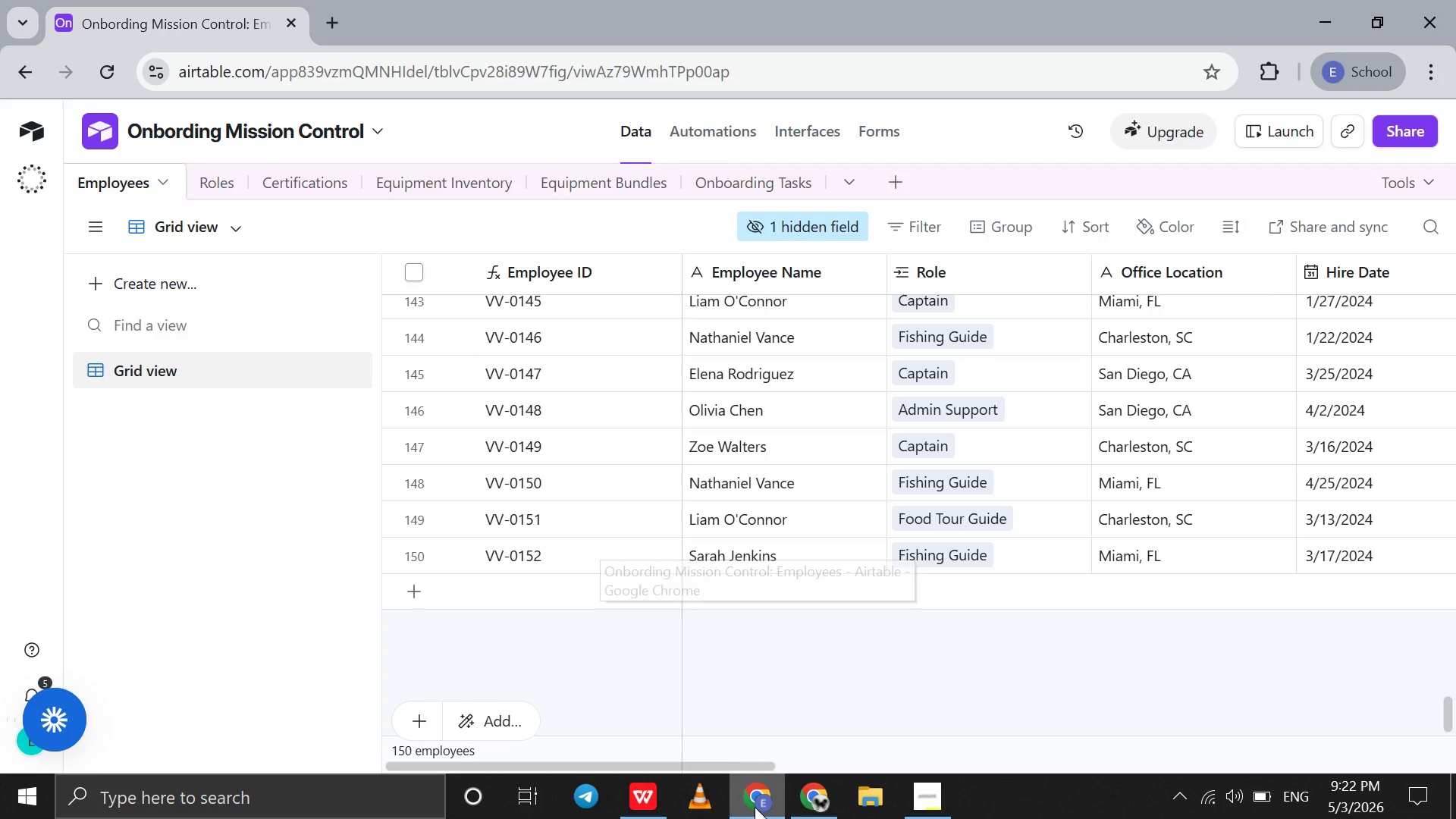 
left_click([755, 807])
 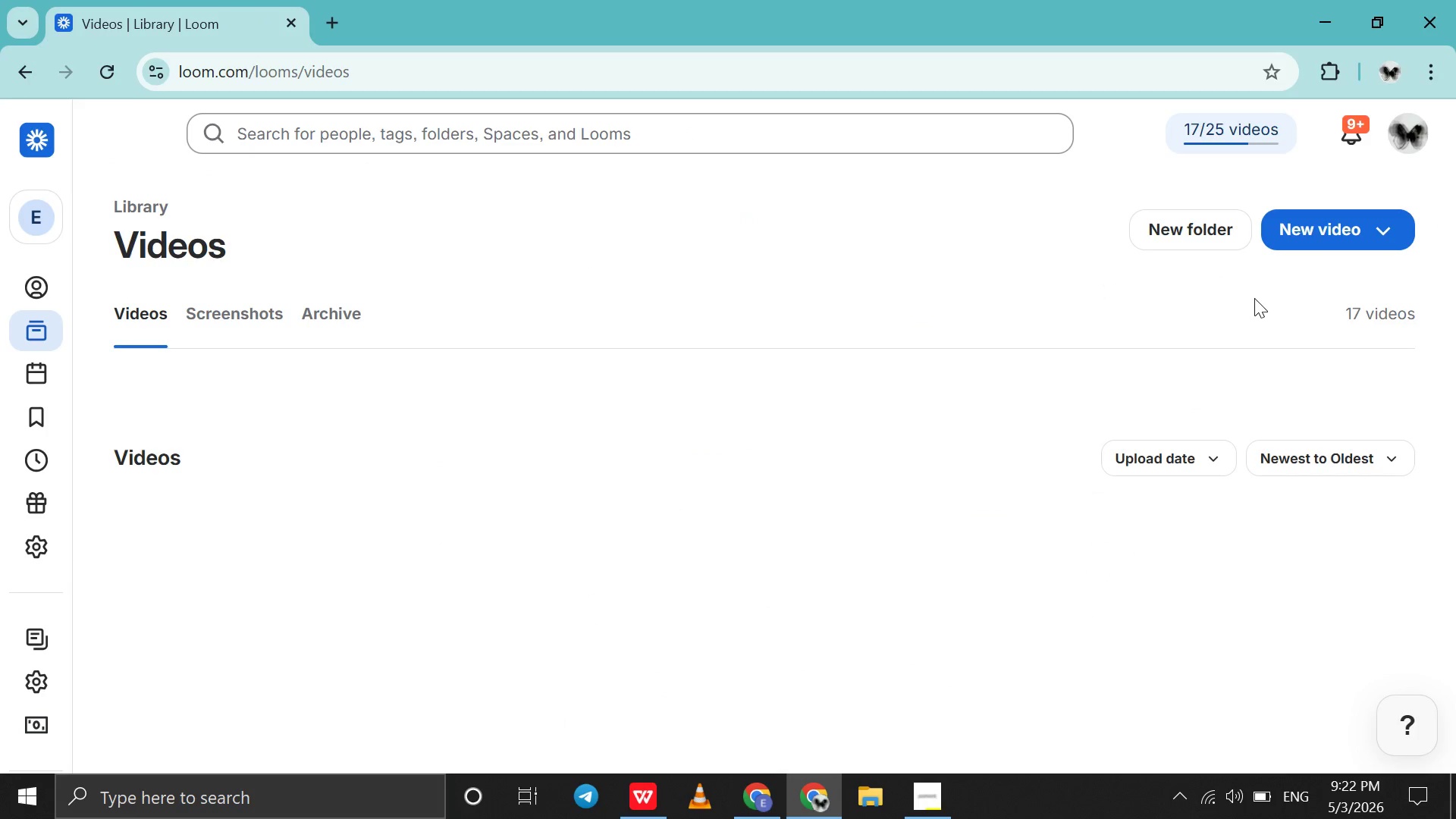 
left_click([1335, 238])
 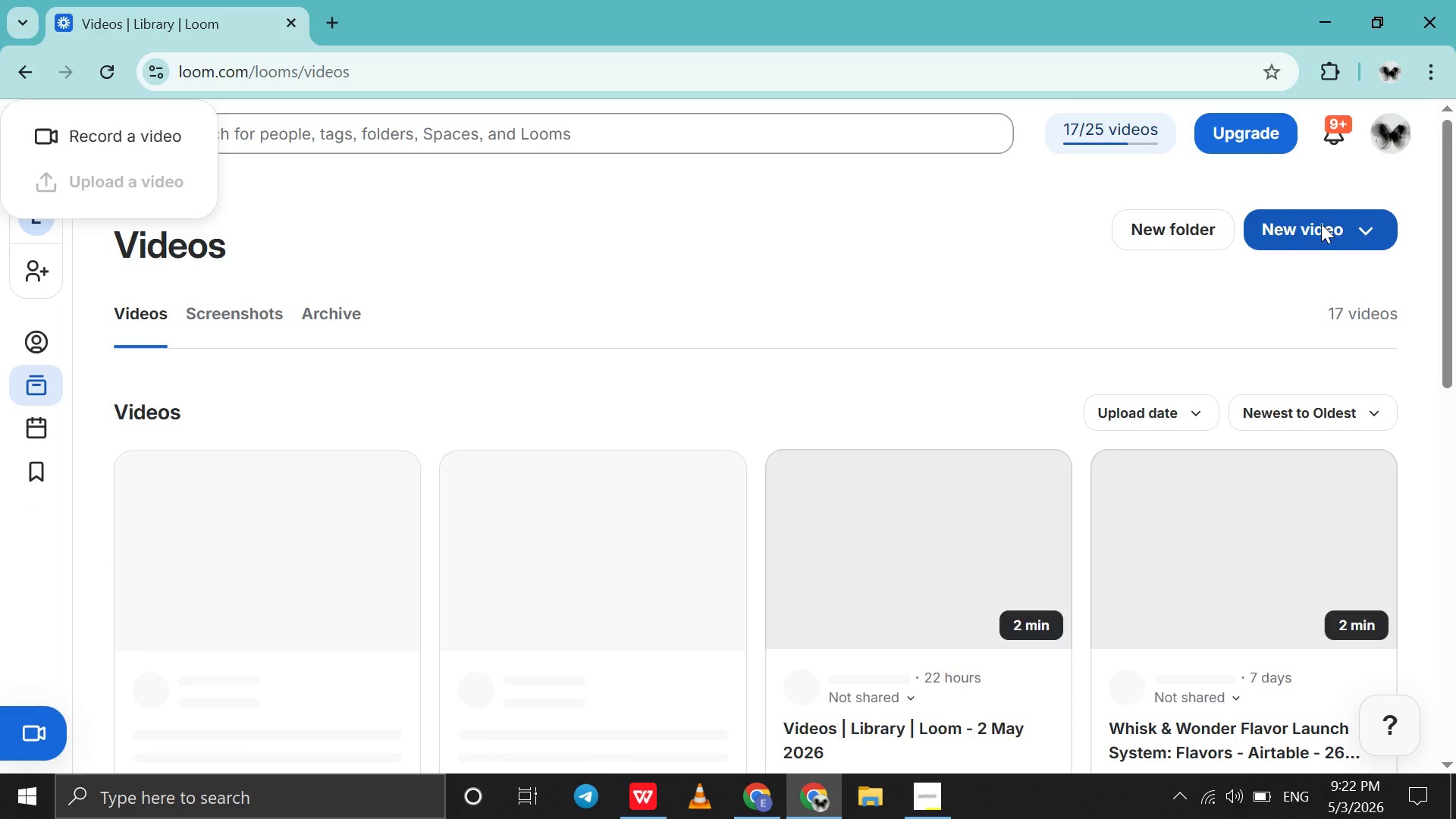 
wait(5.5)
 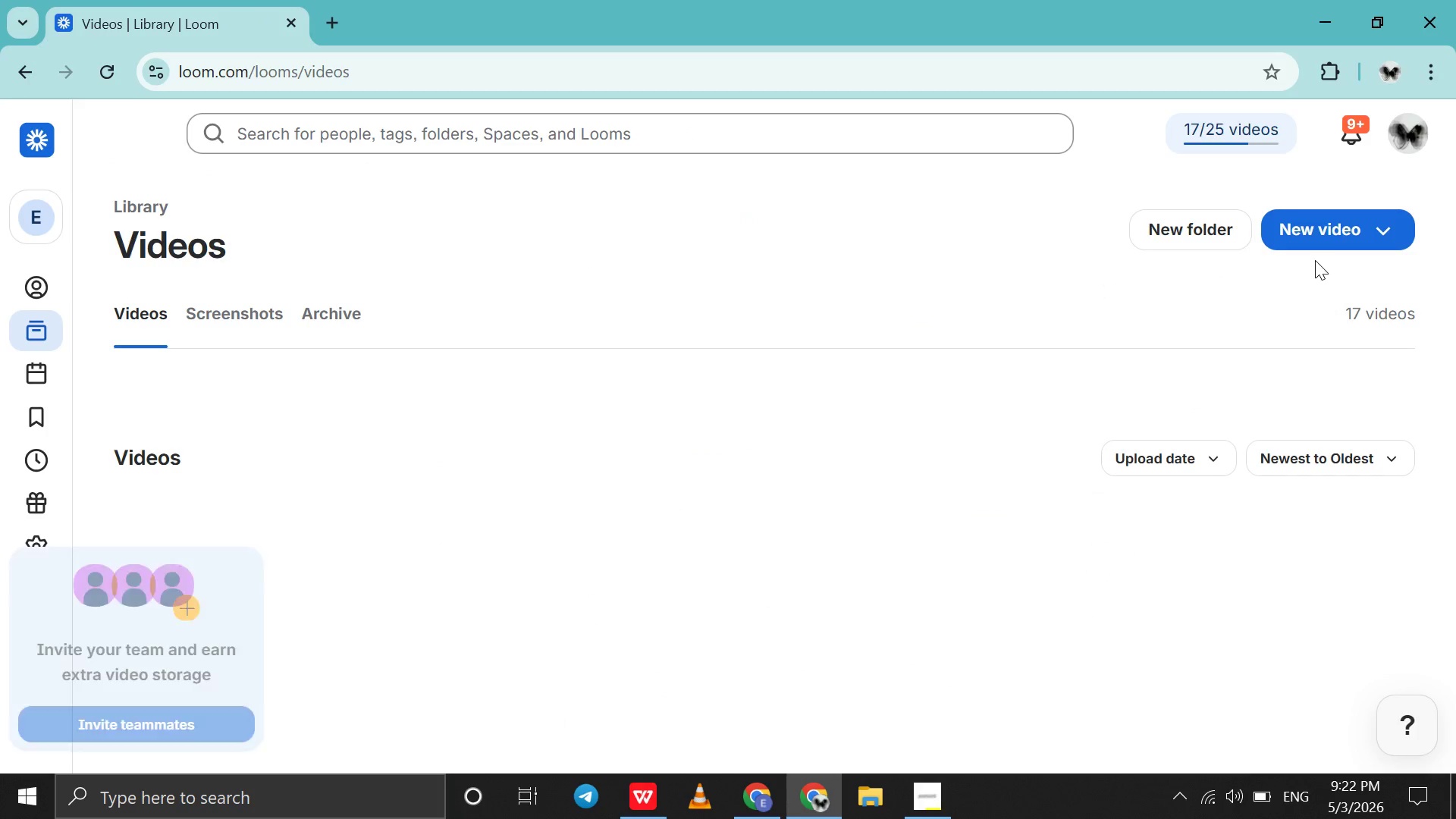 
left_click([1321, 224])
 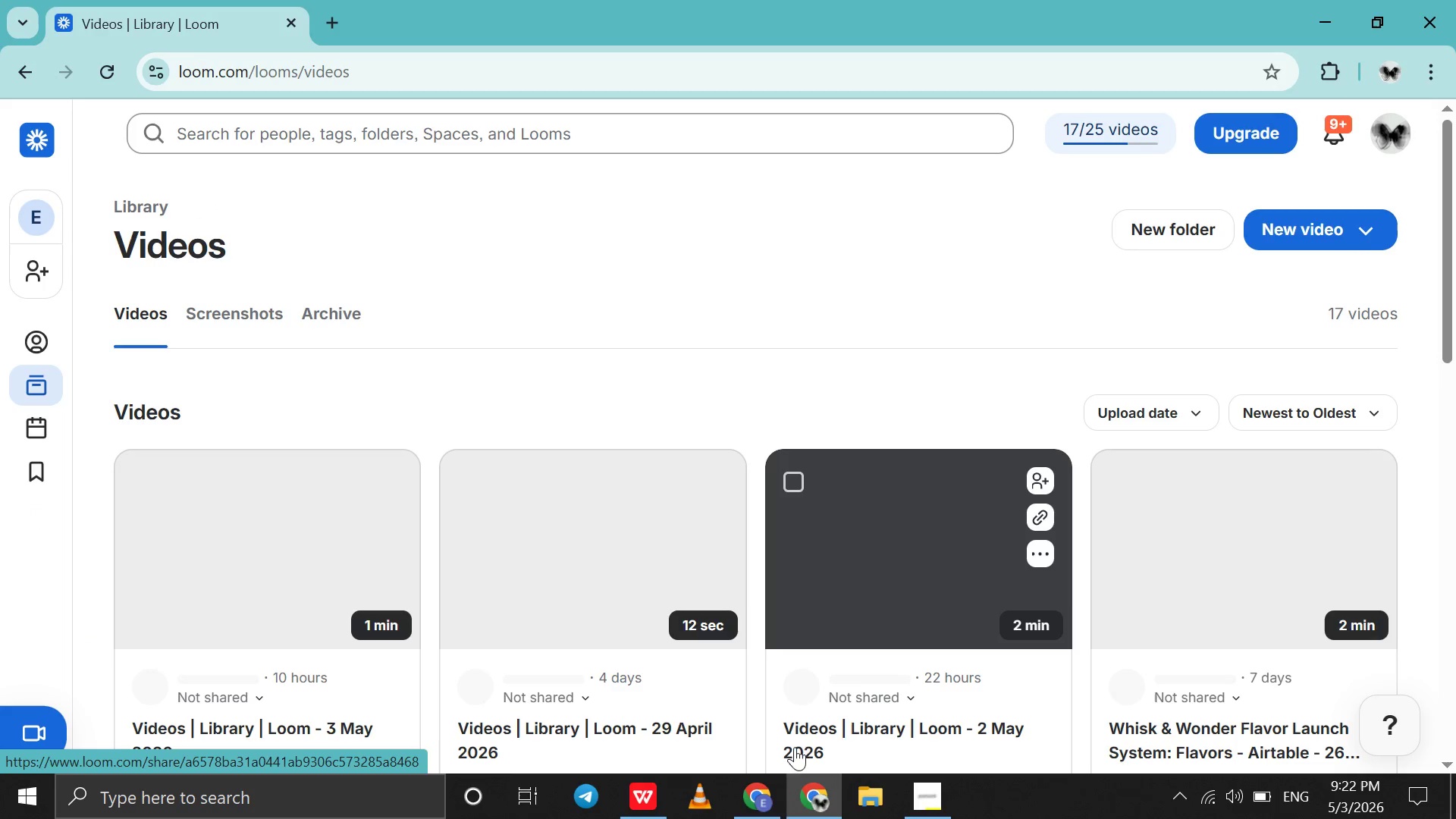 
left_click([752, 790])
 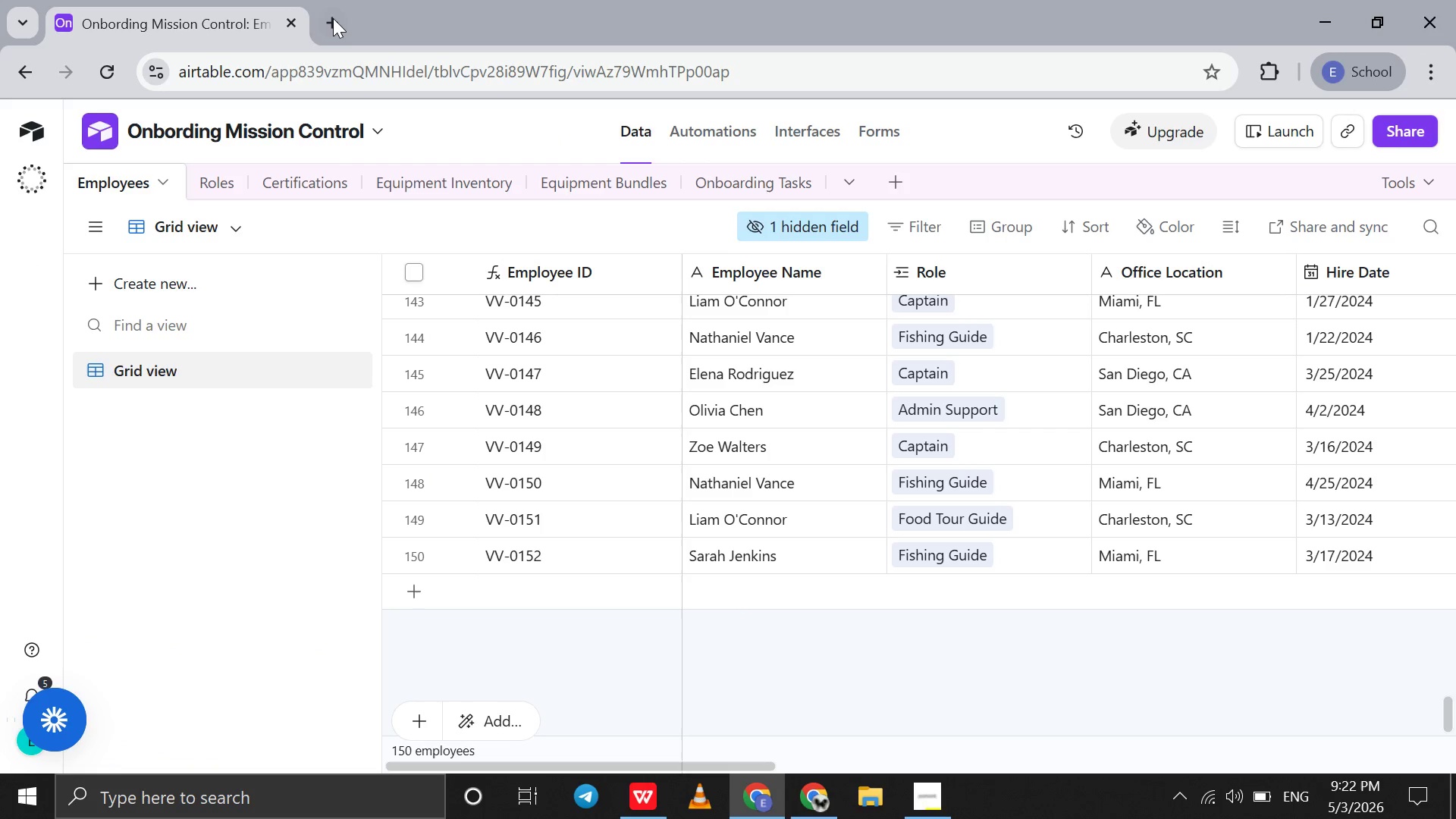 
left_click([330, 18])
 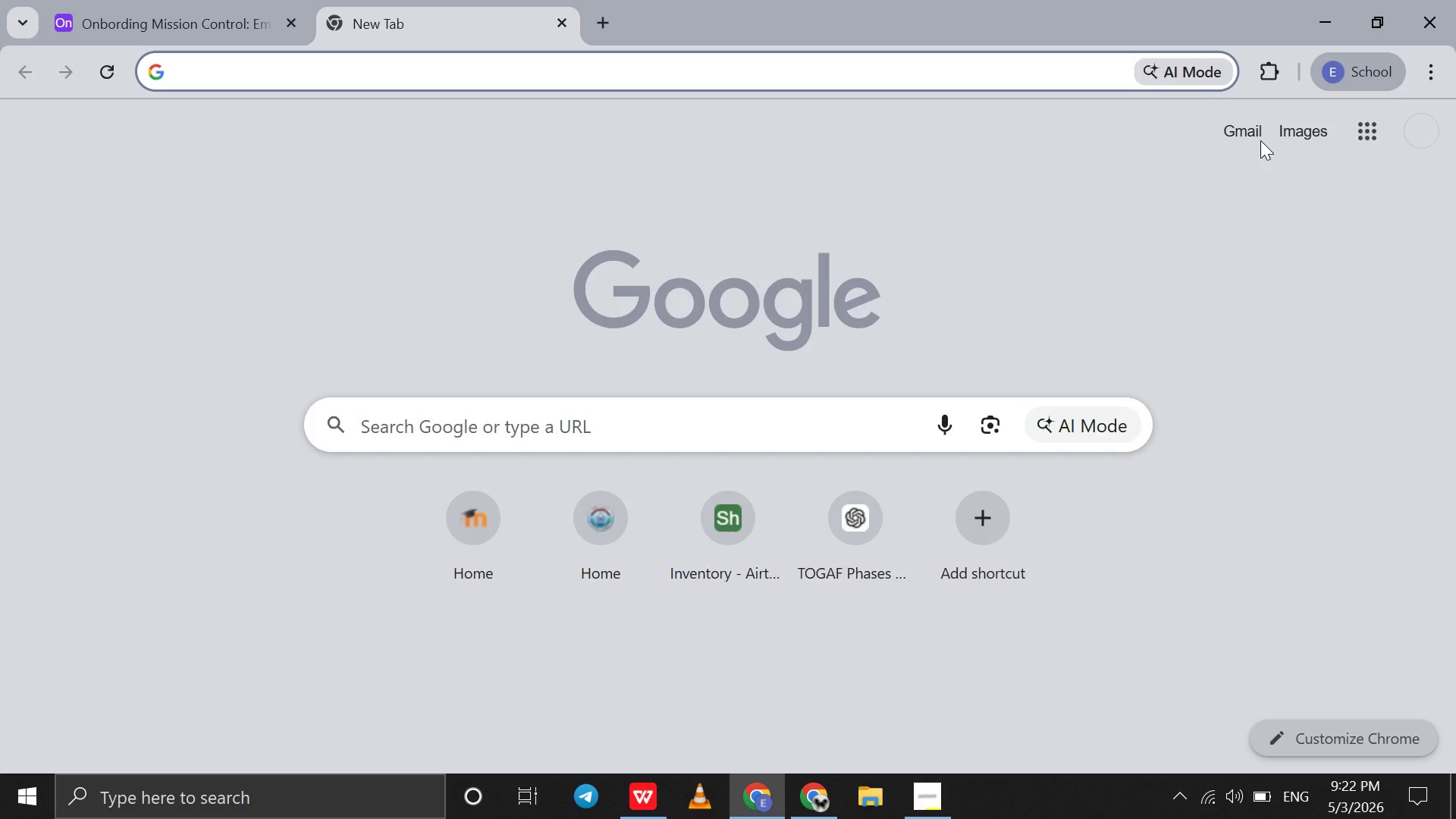 
left_click([1239, 136])
 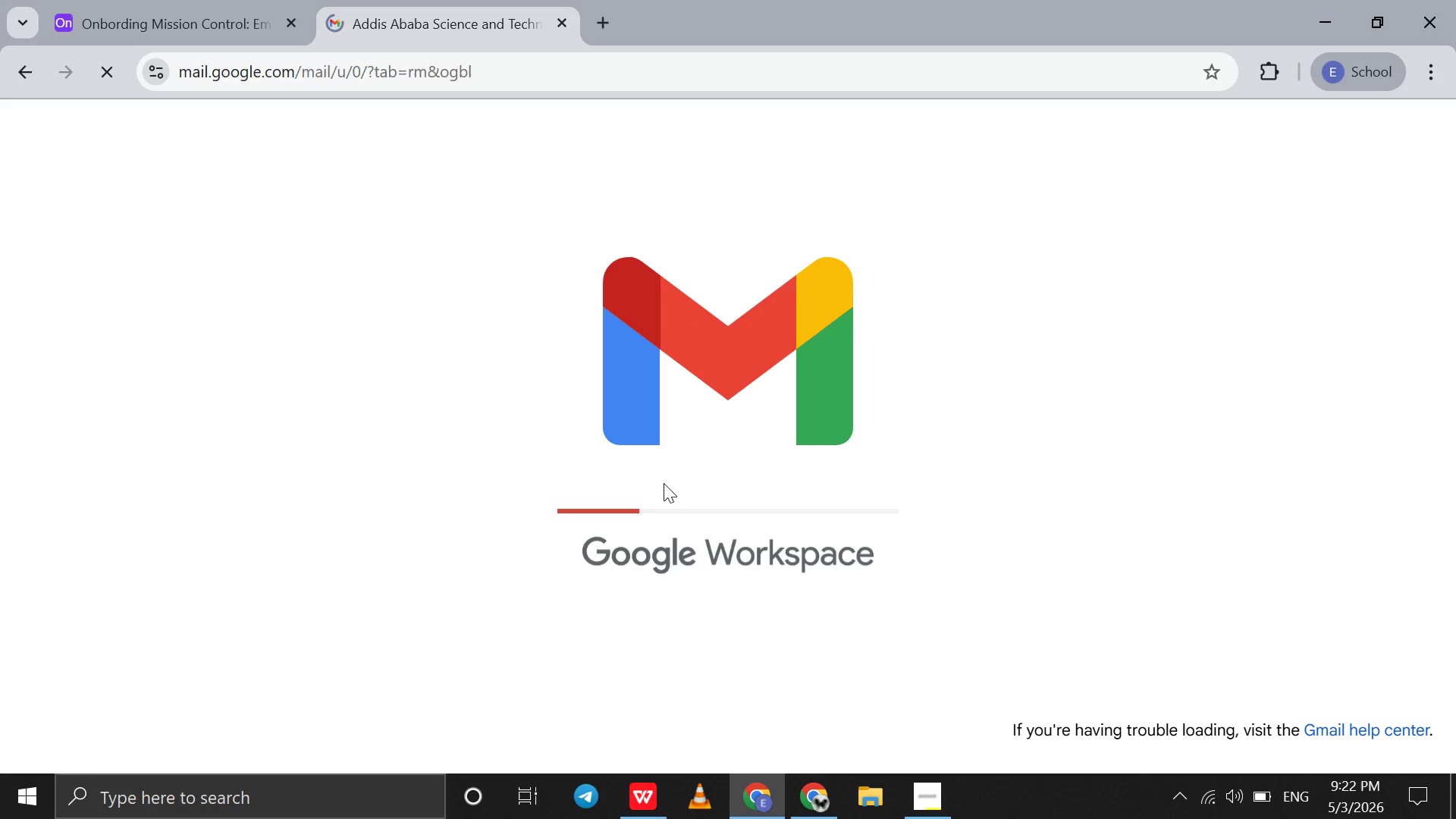 
wait(6.38)
 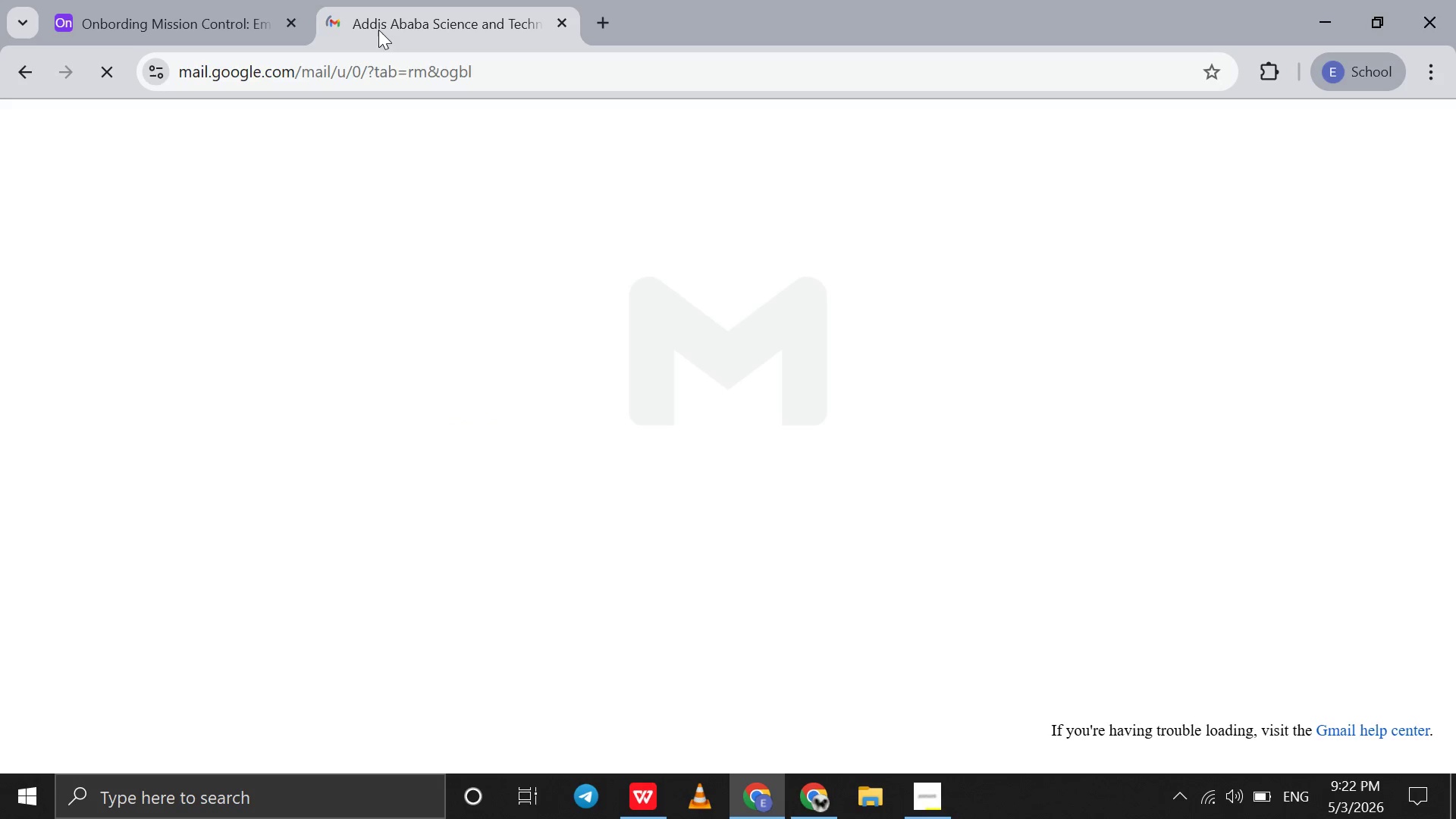 
left_click([808, 791])
 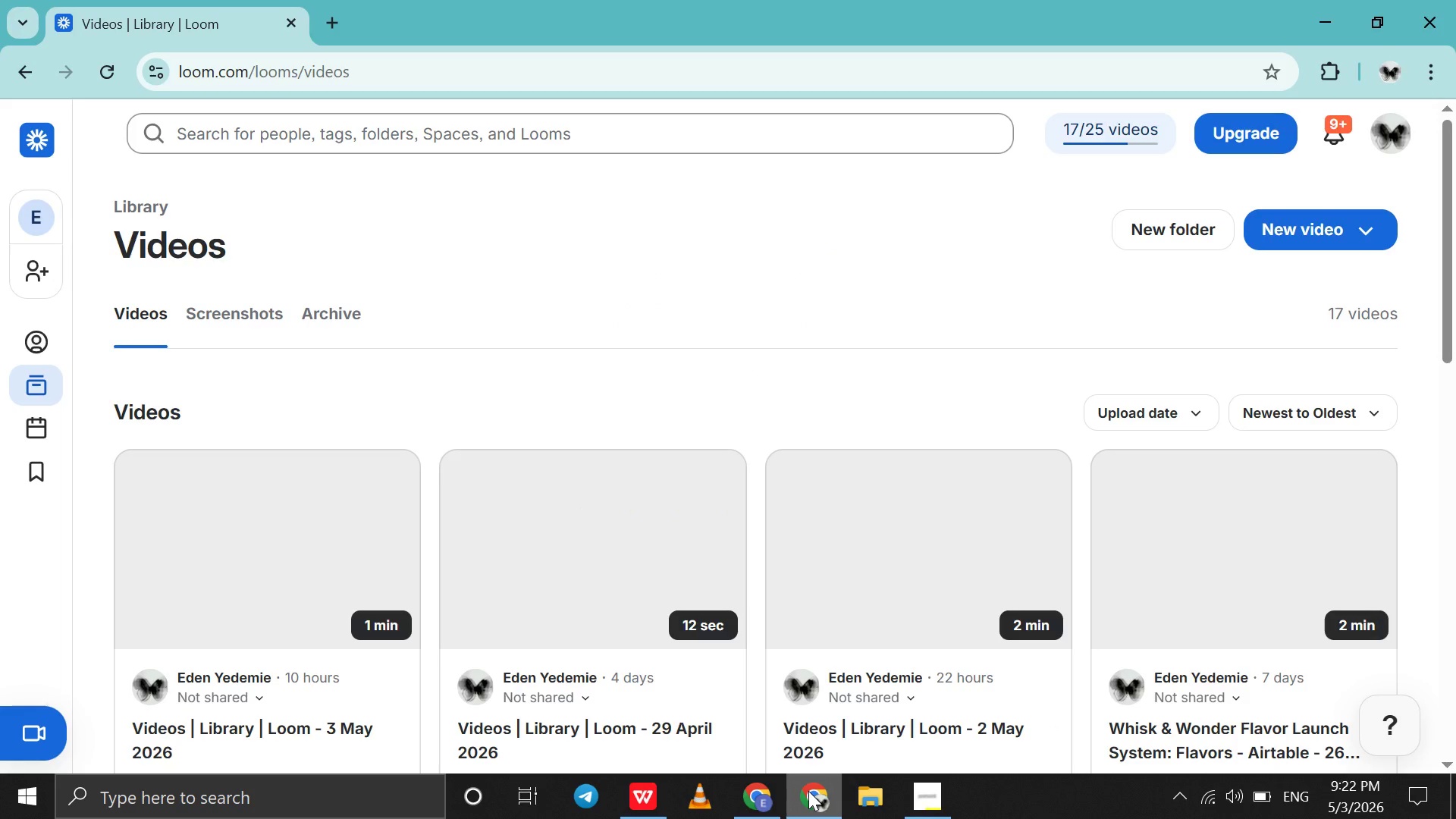 
left_click([808, 791])
 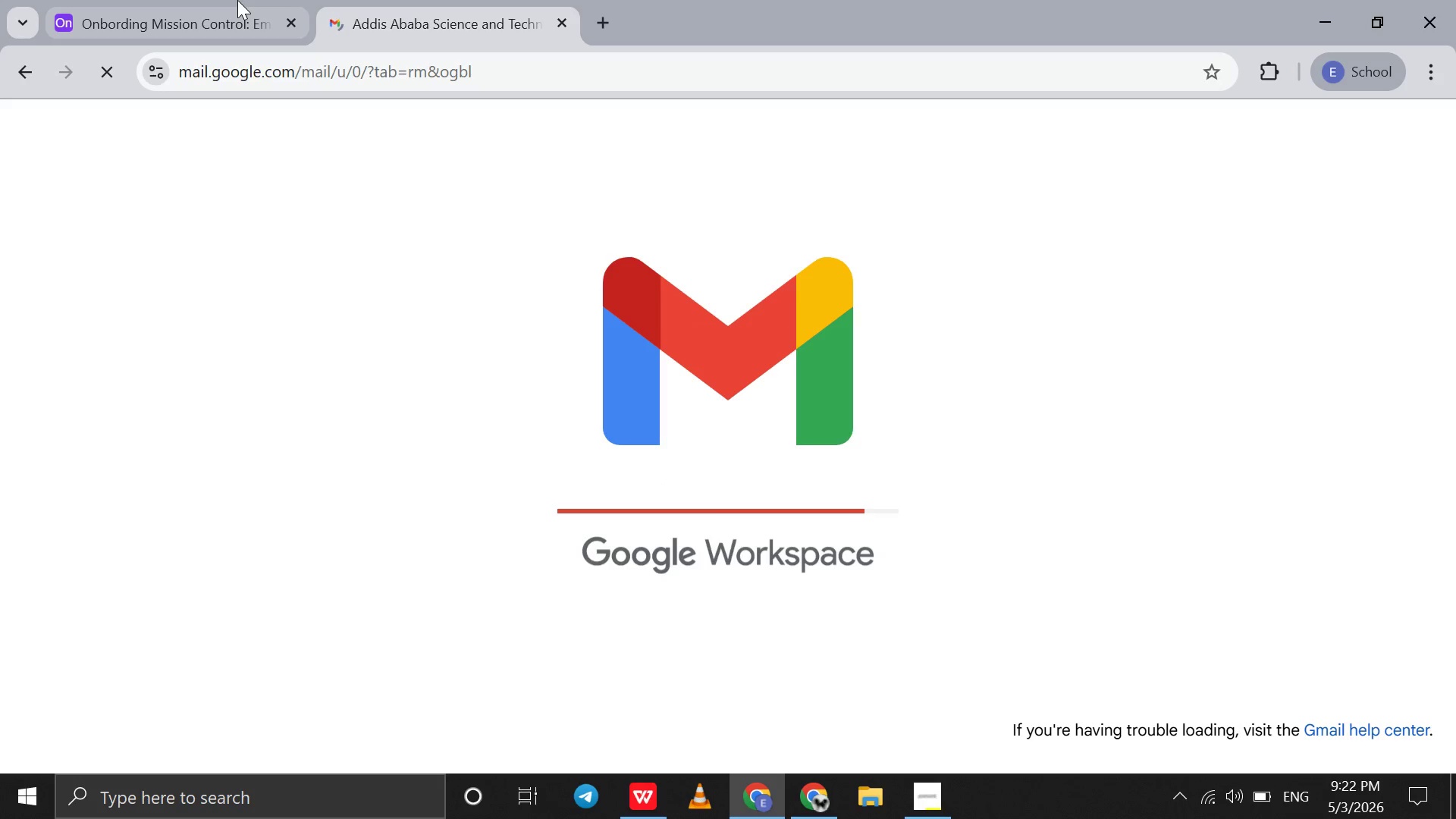 
left_click([237, 0])
 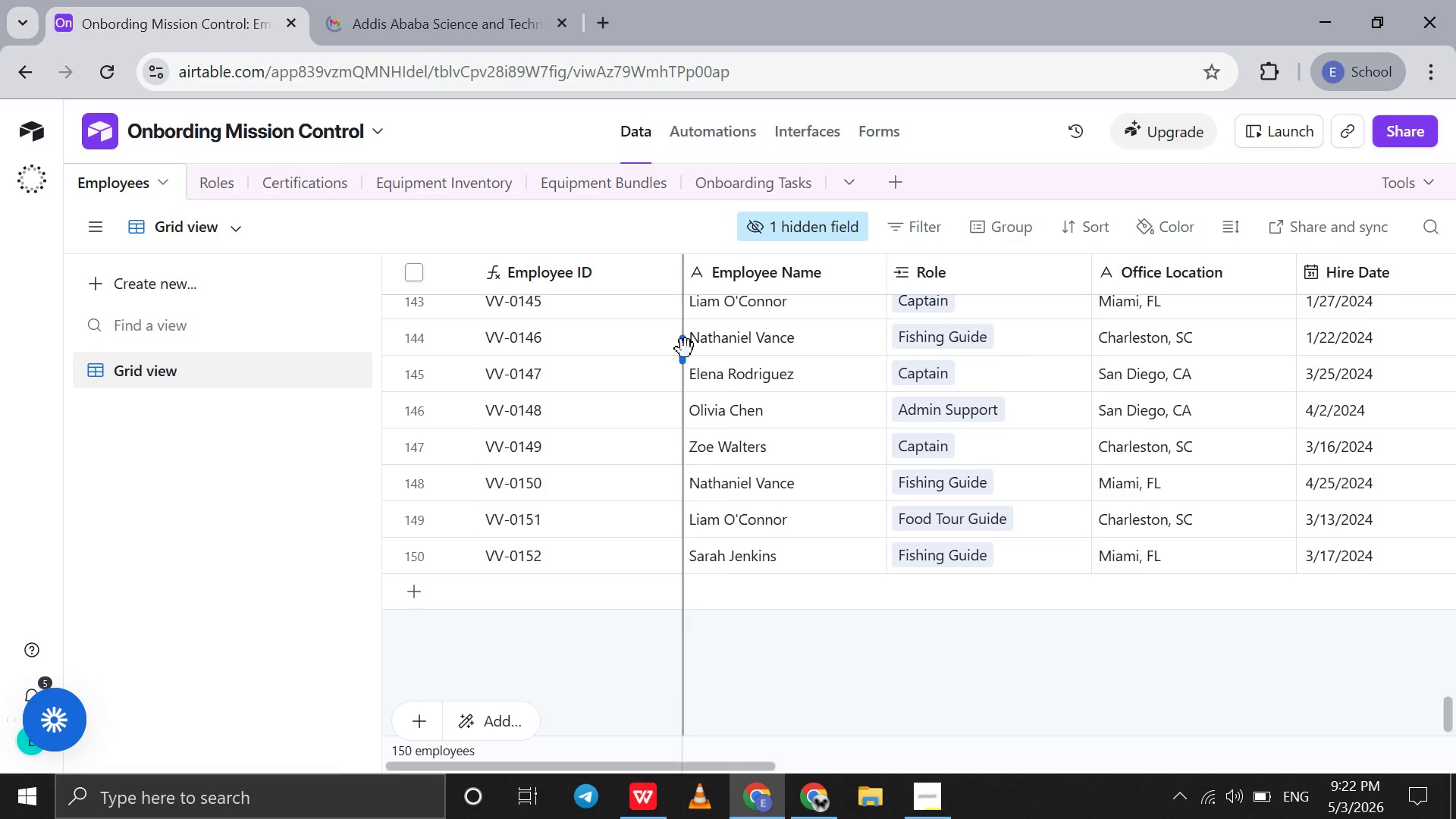 
scroll: coordinate [686, 349], scroll_direction: up, amount: 2.0
 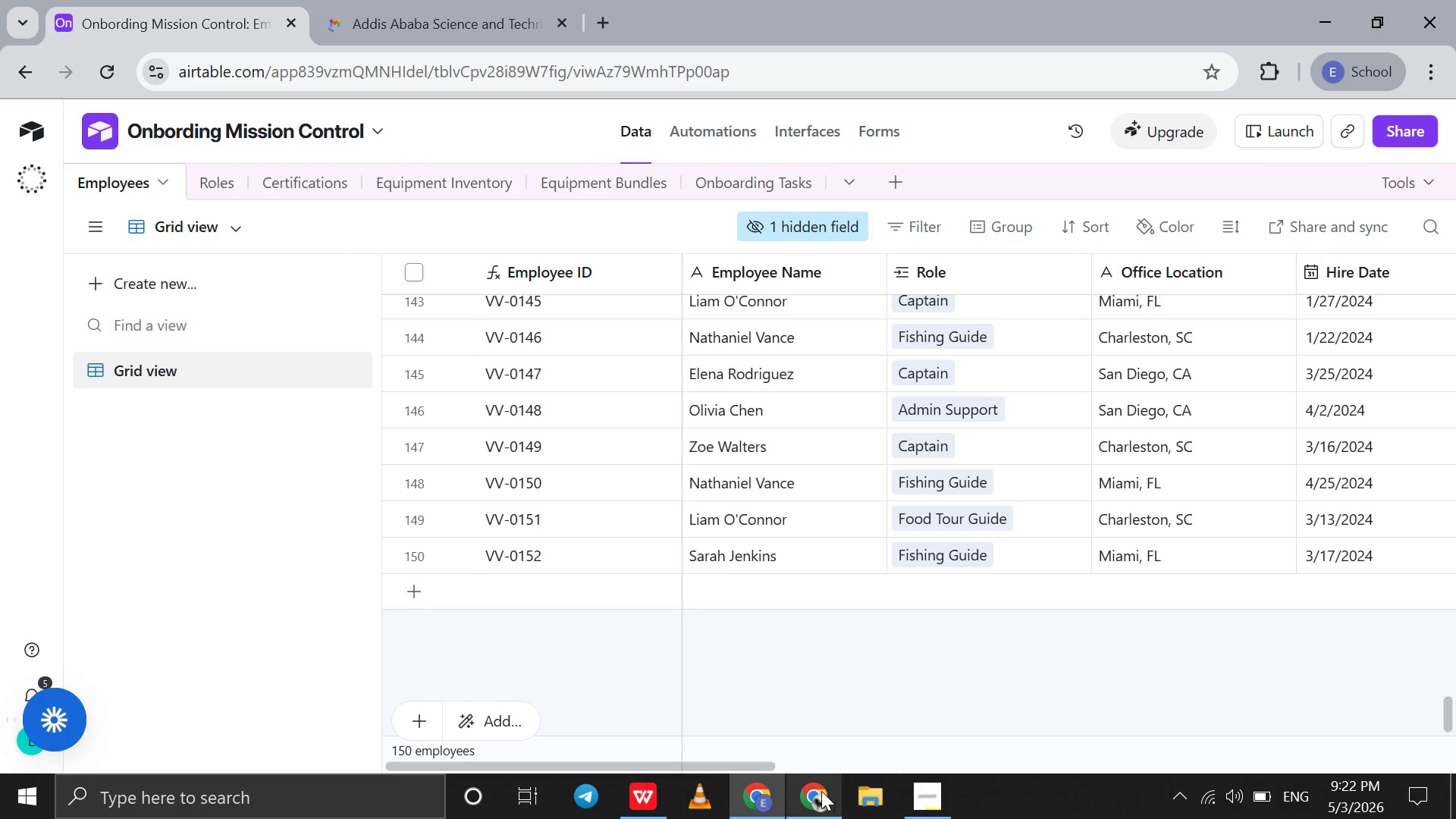 
left_click([816, 795])
 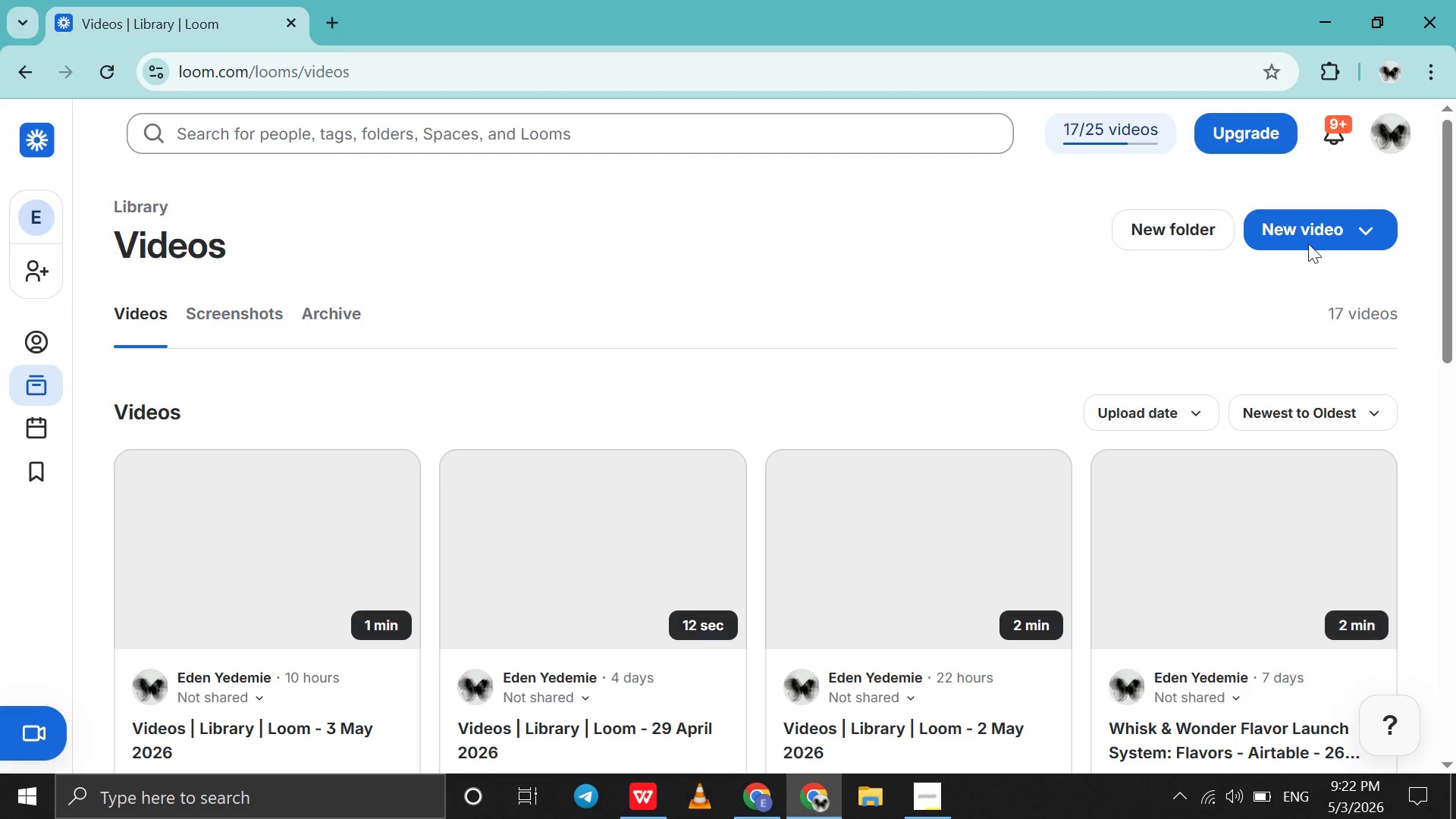 
left_click([1308, 243])
 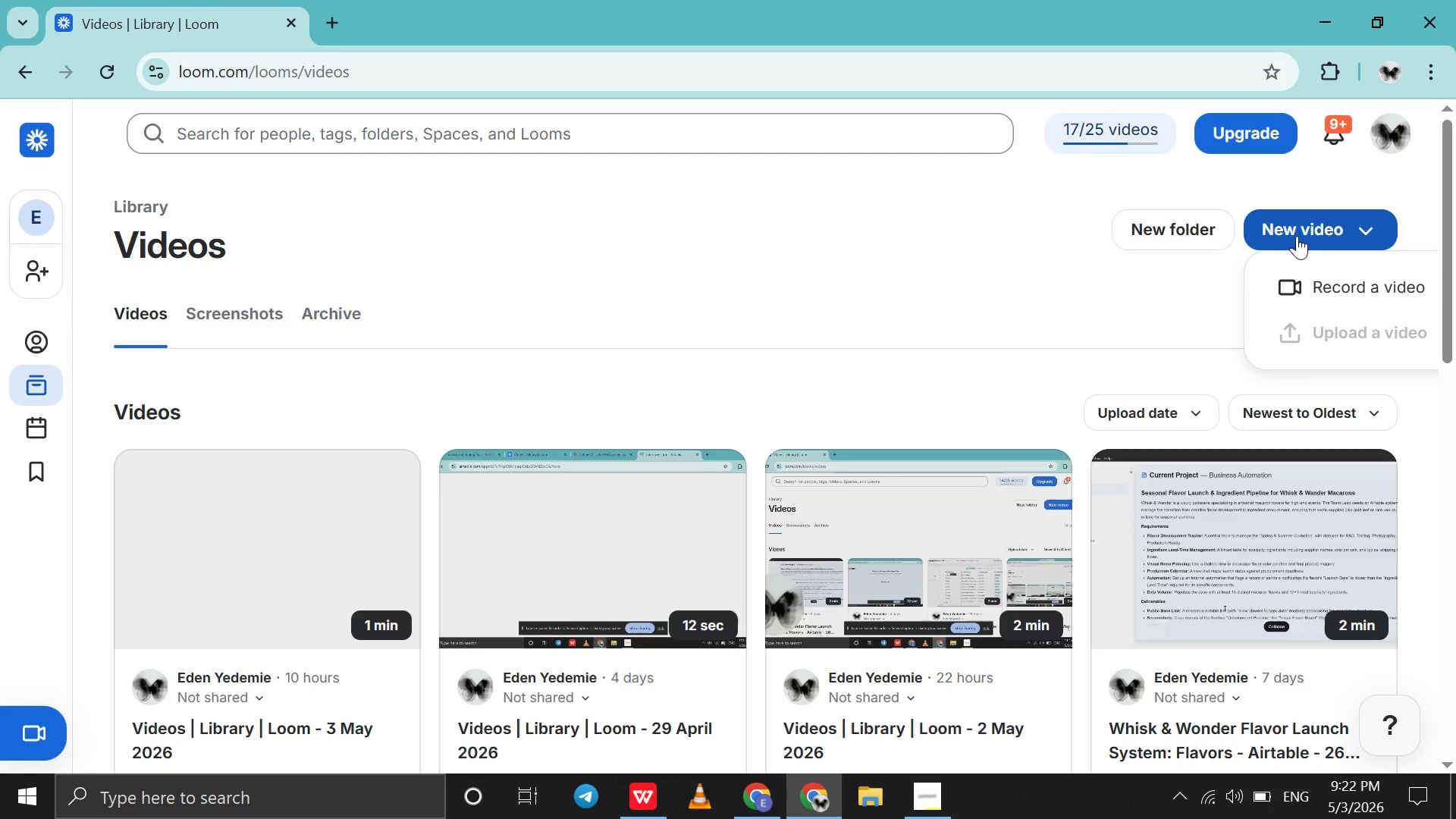 
left_click([1298, 281])
 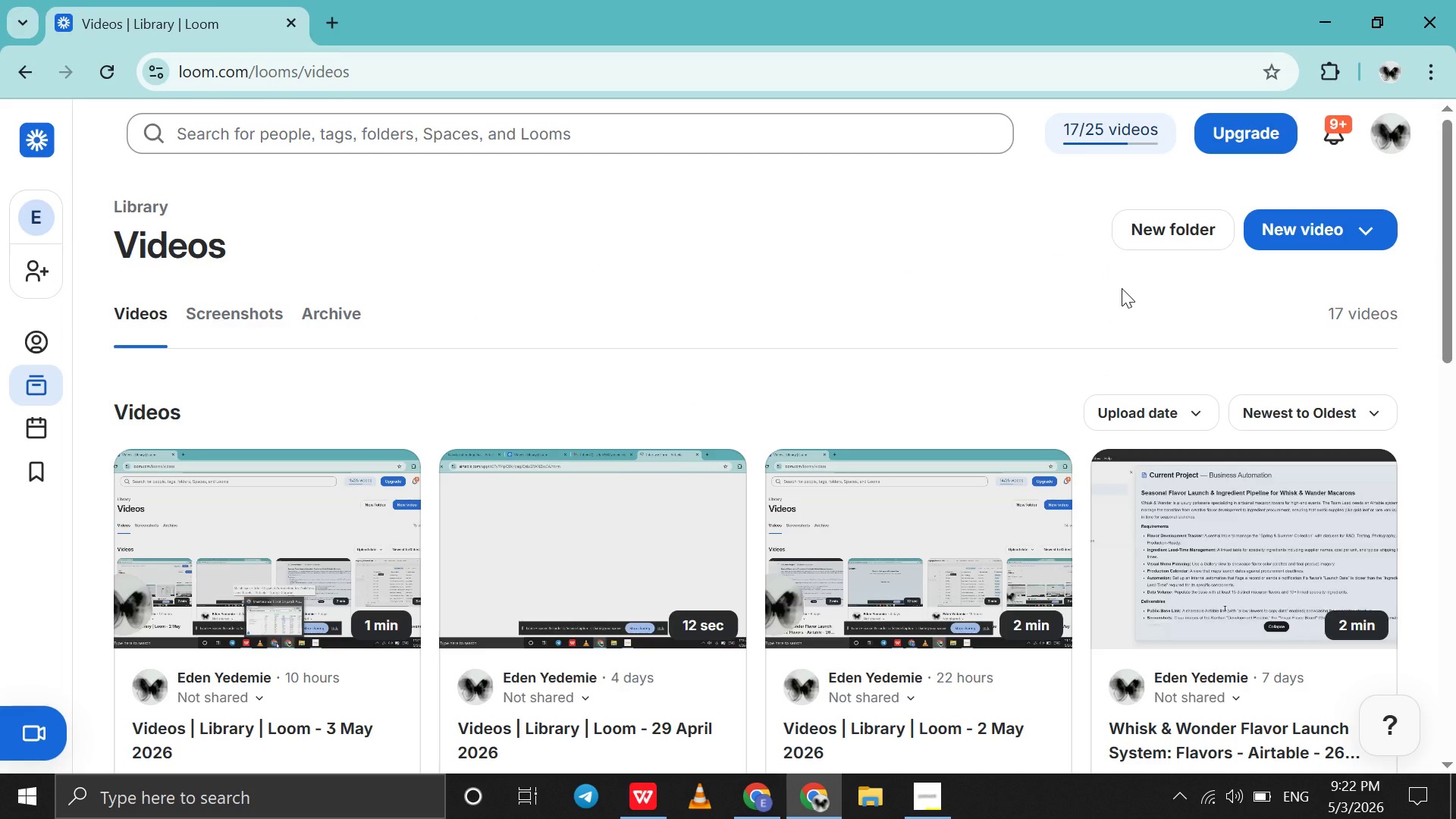 
wait(12.86)
 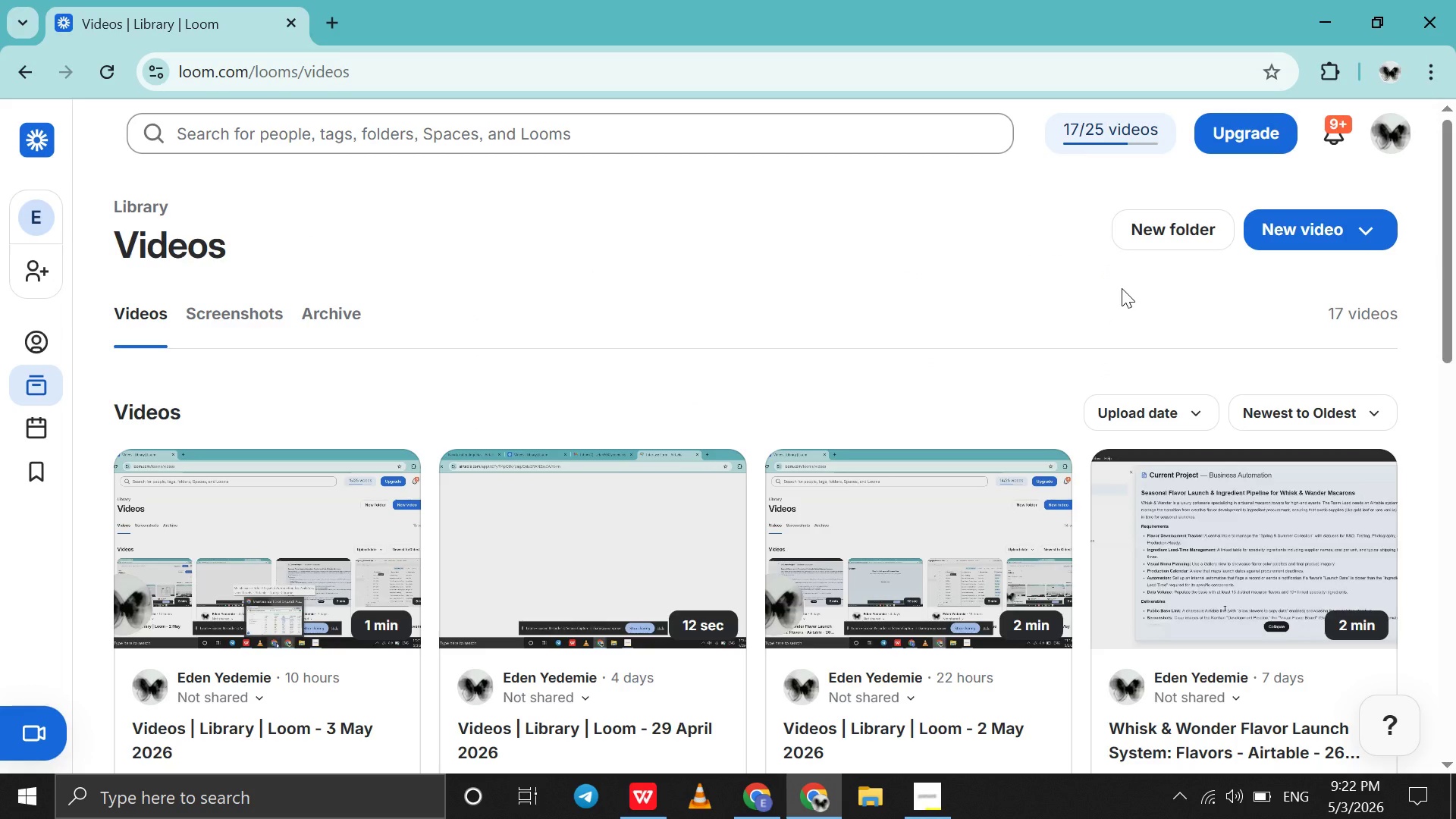 
left_click([1269, 484])
 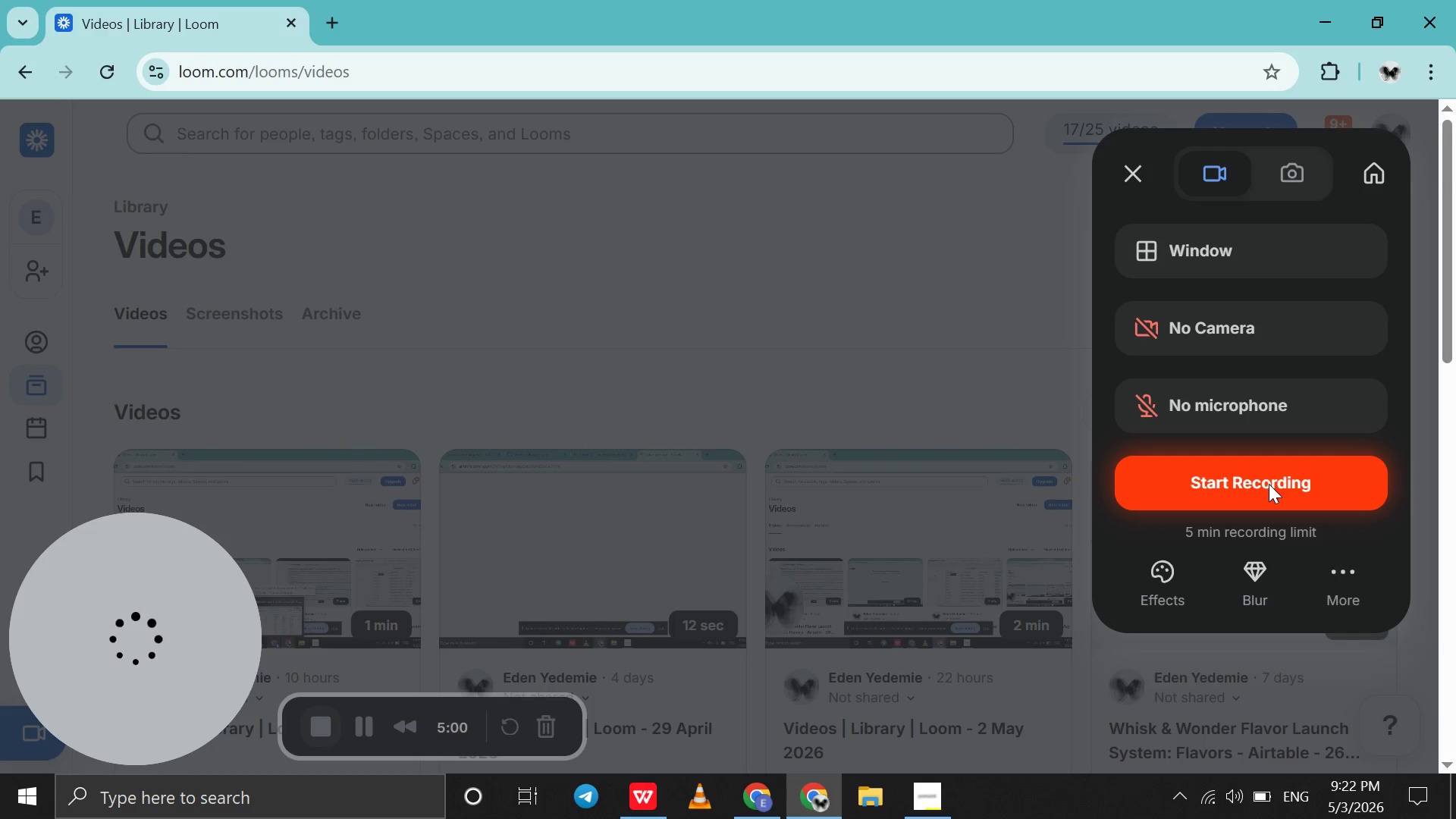 
wait(10.0)
 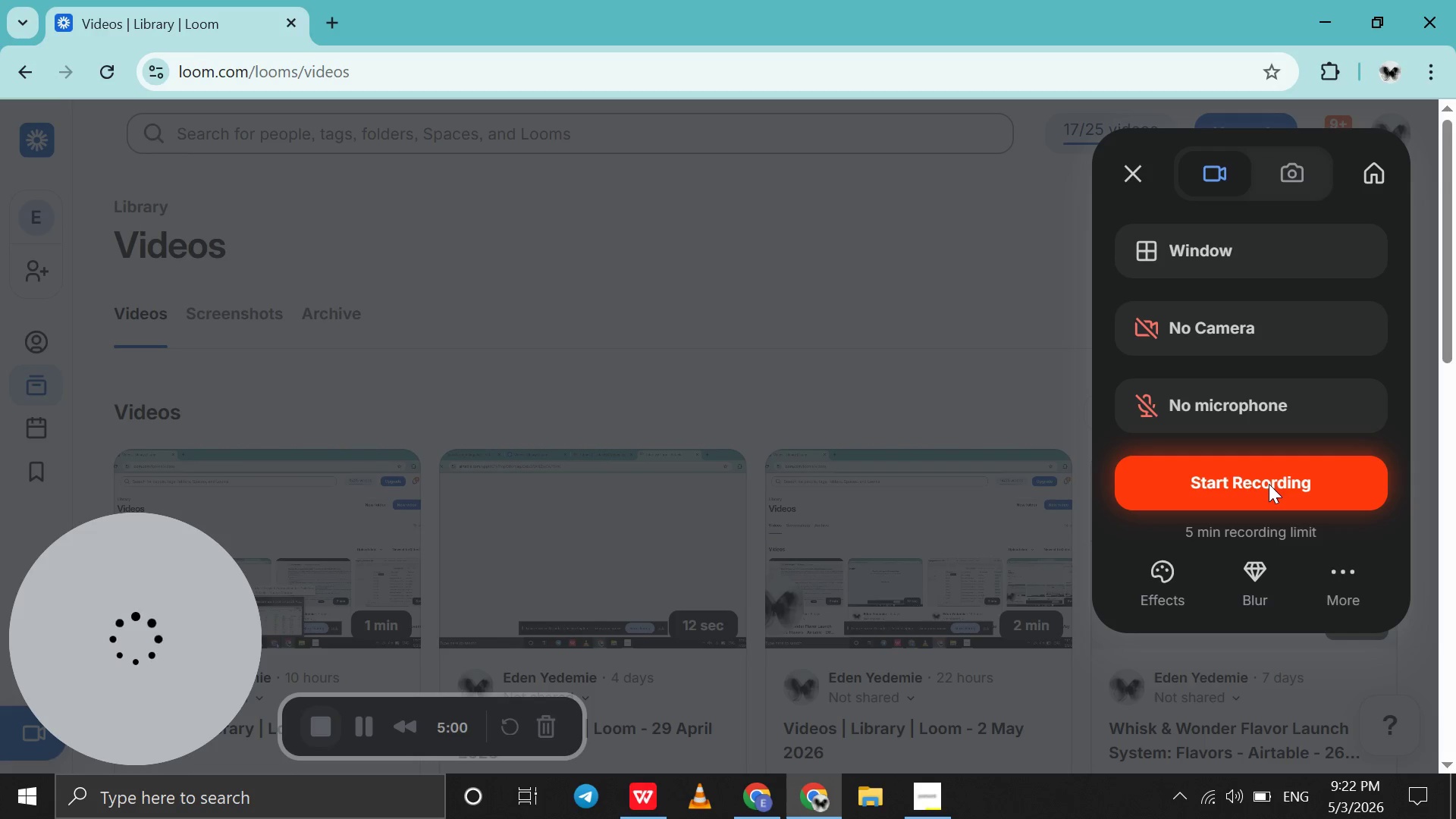 
left_click([1238, 486])
 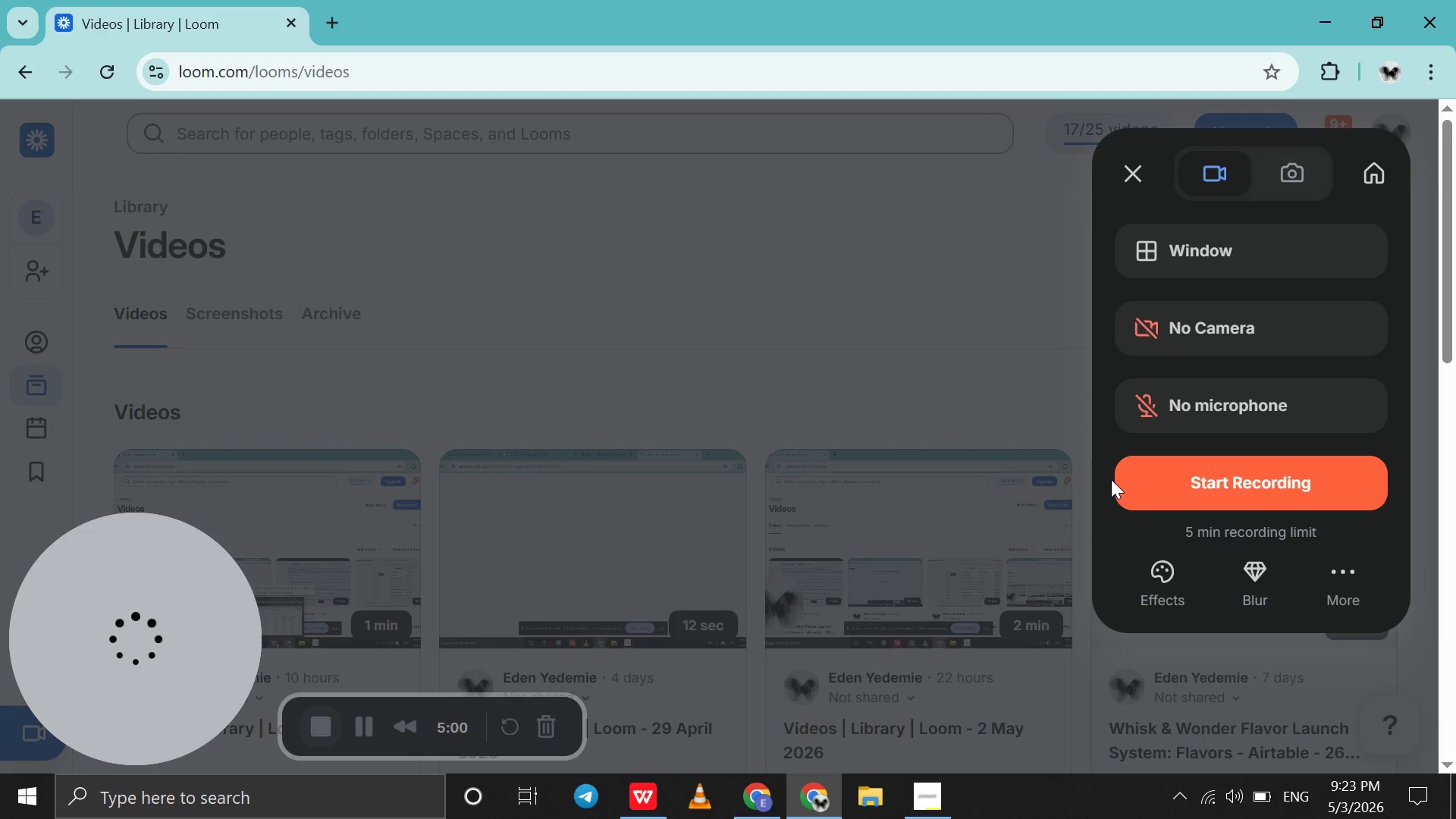 
wait(8.95)
 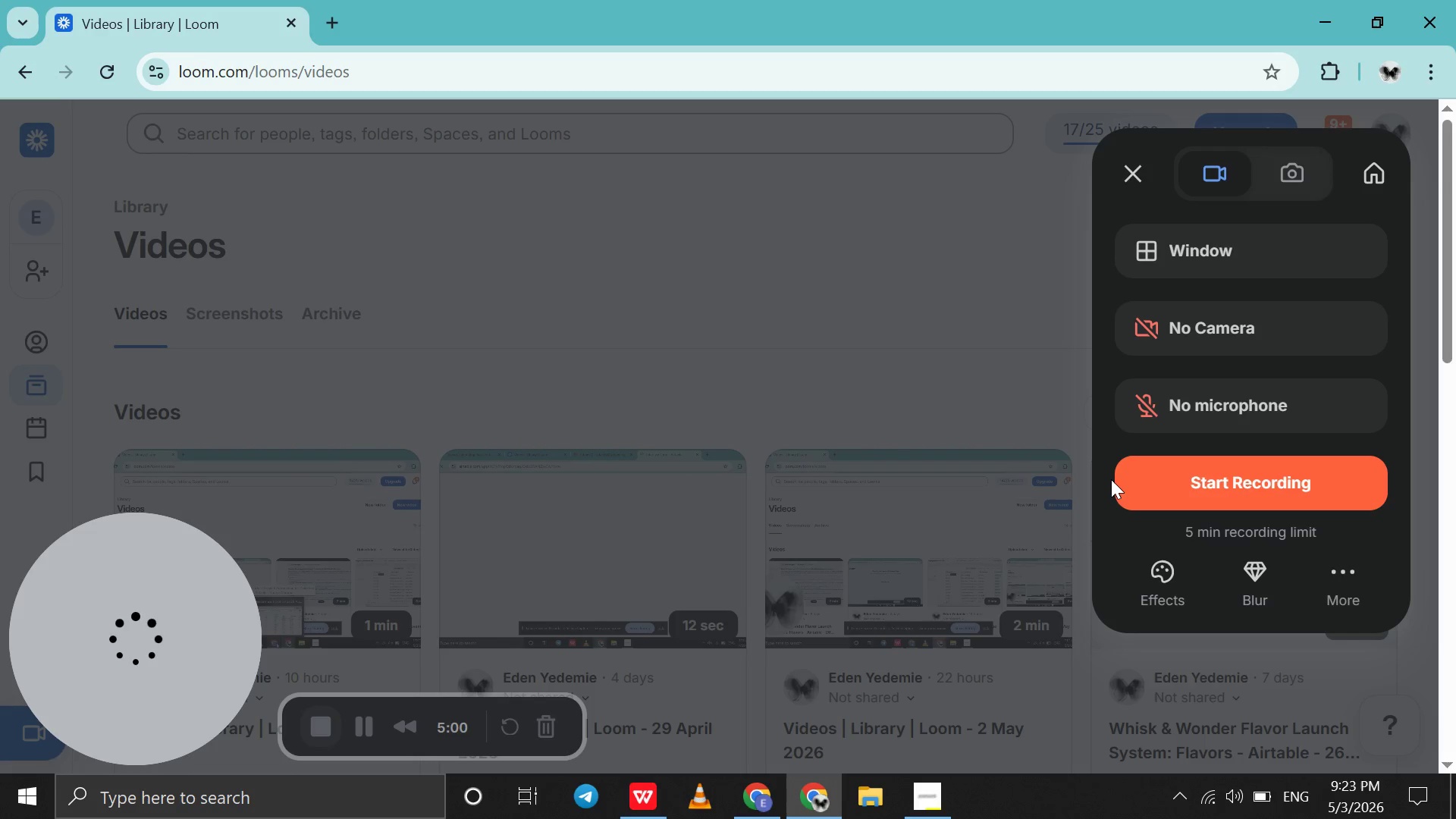 
left_click([1155, 475])
 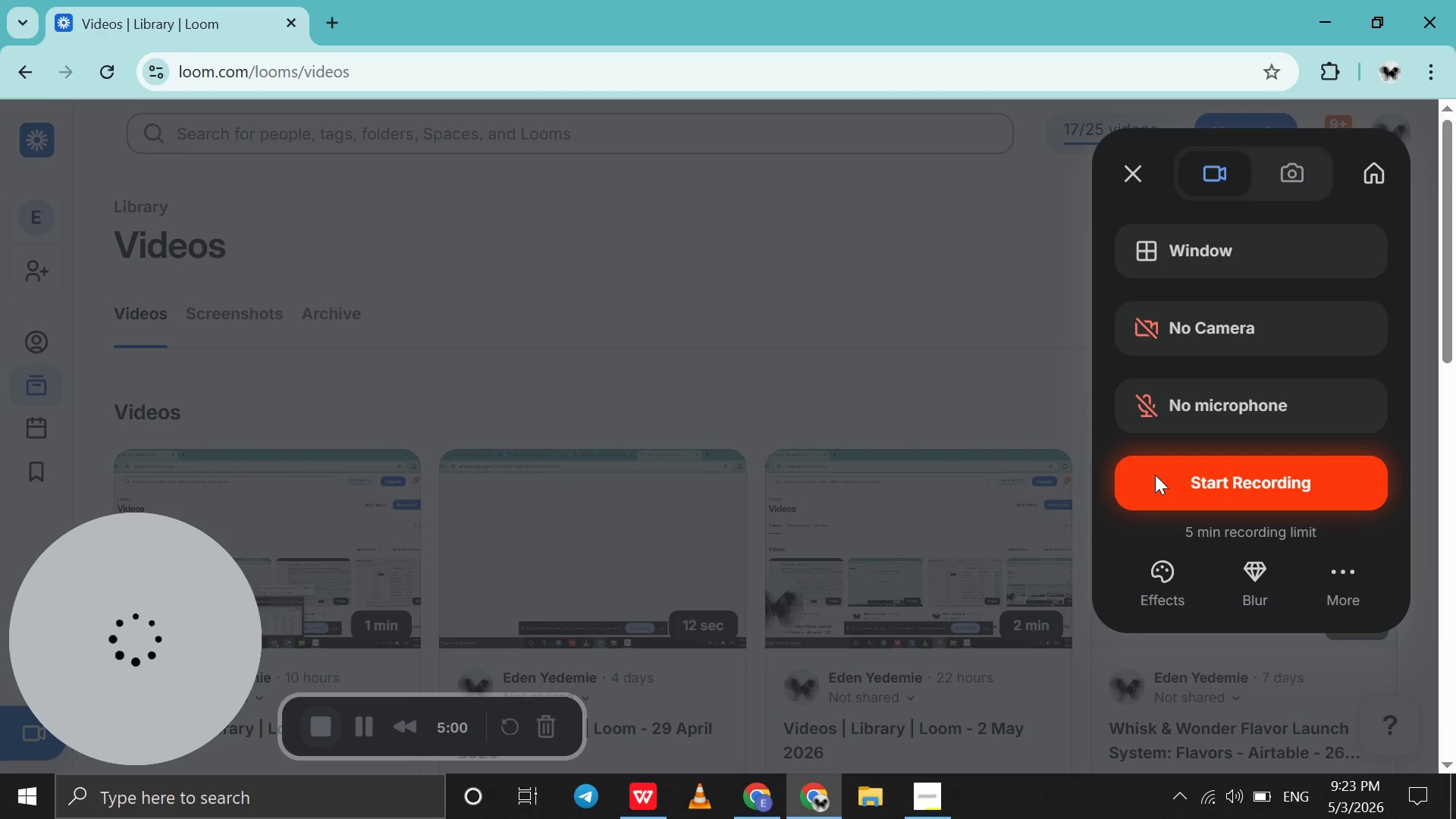 
left_click([948, 493])
 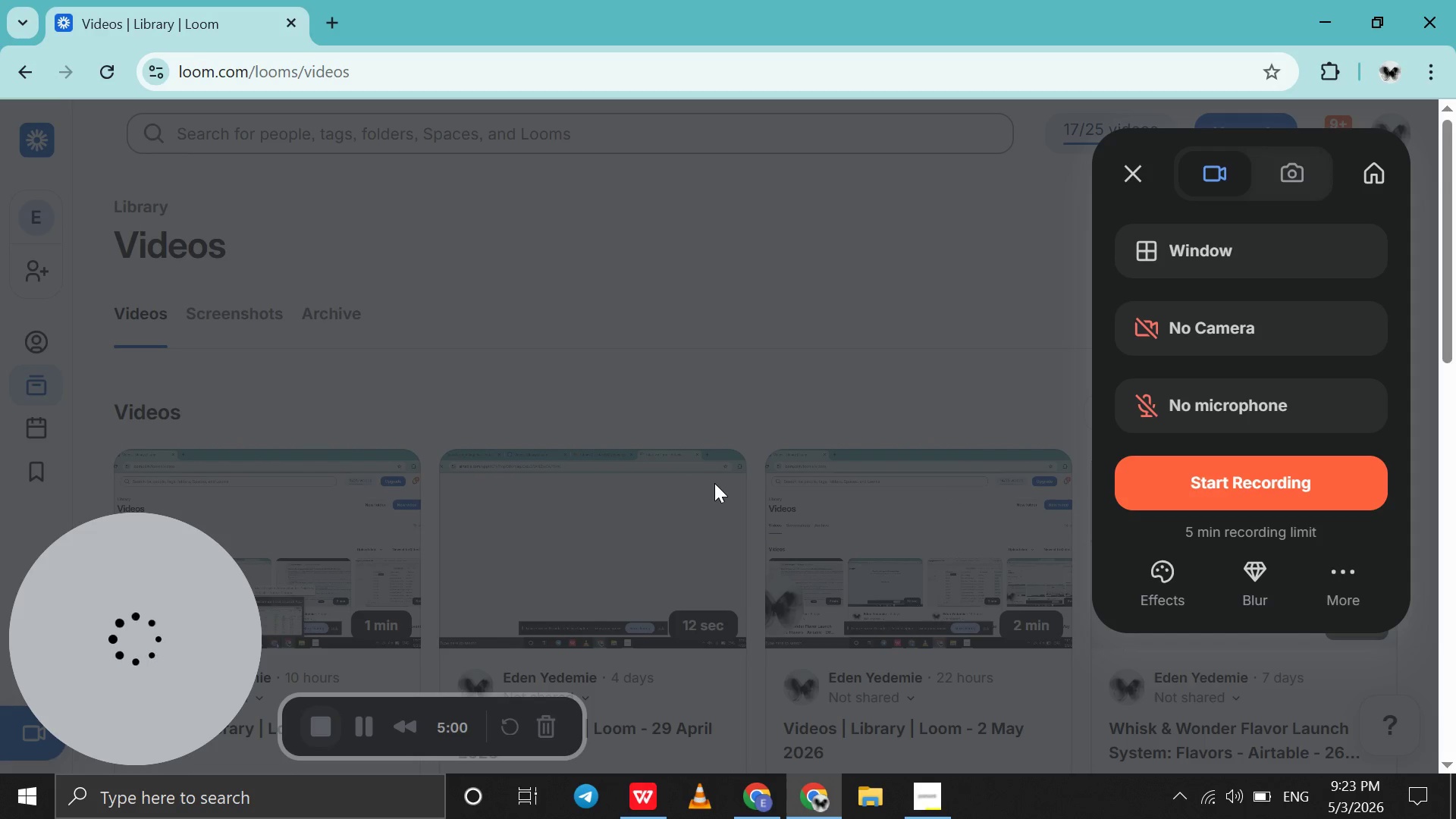 
wait(13.38)
 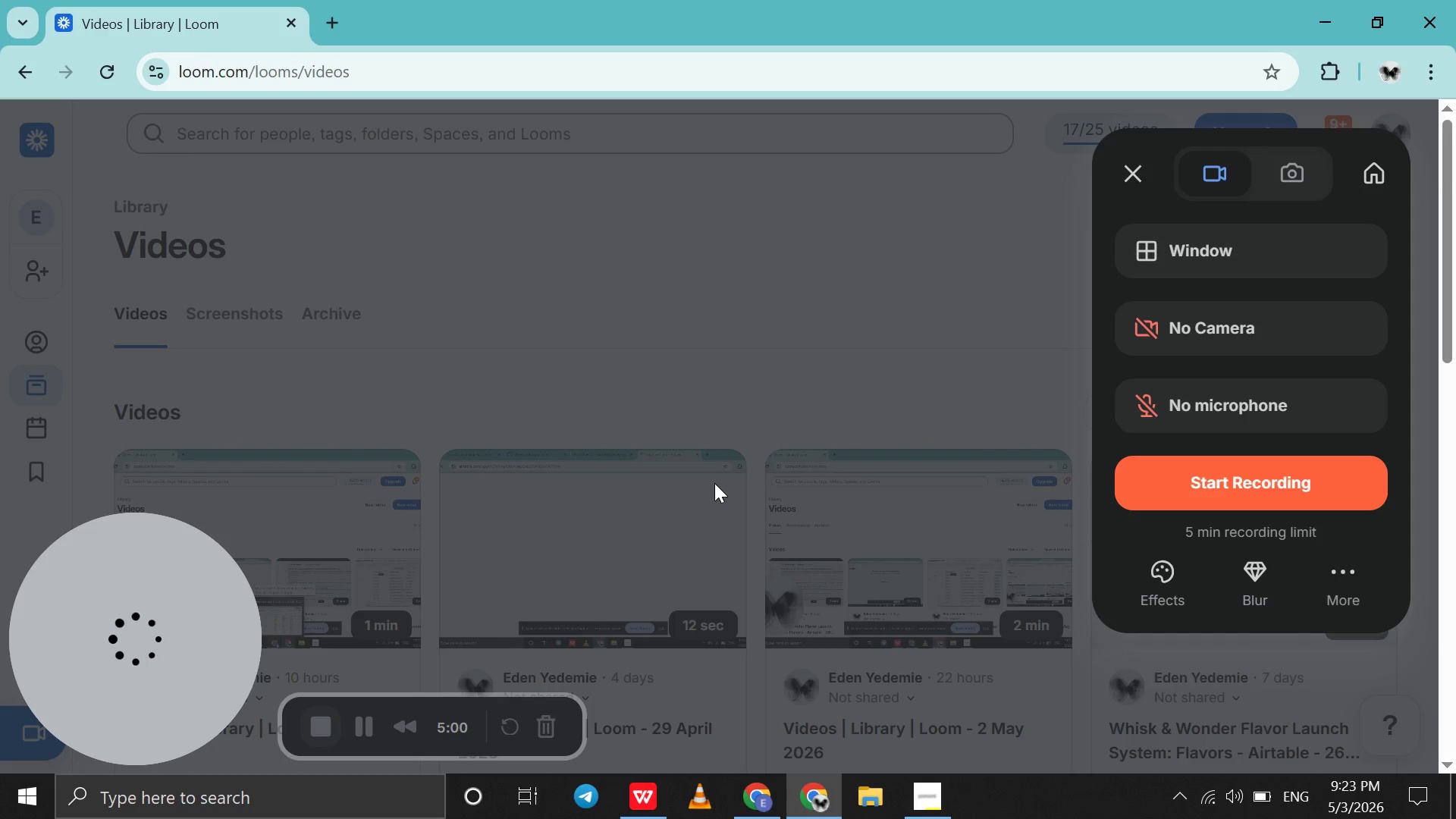 
left_click([1228, 502])
 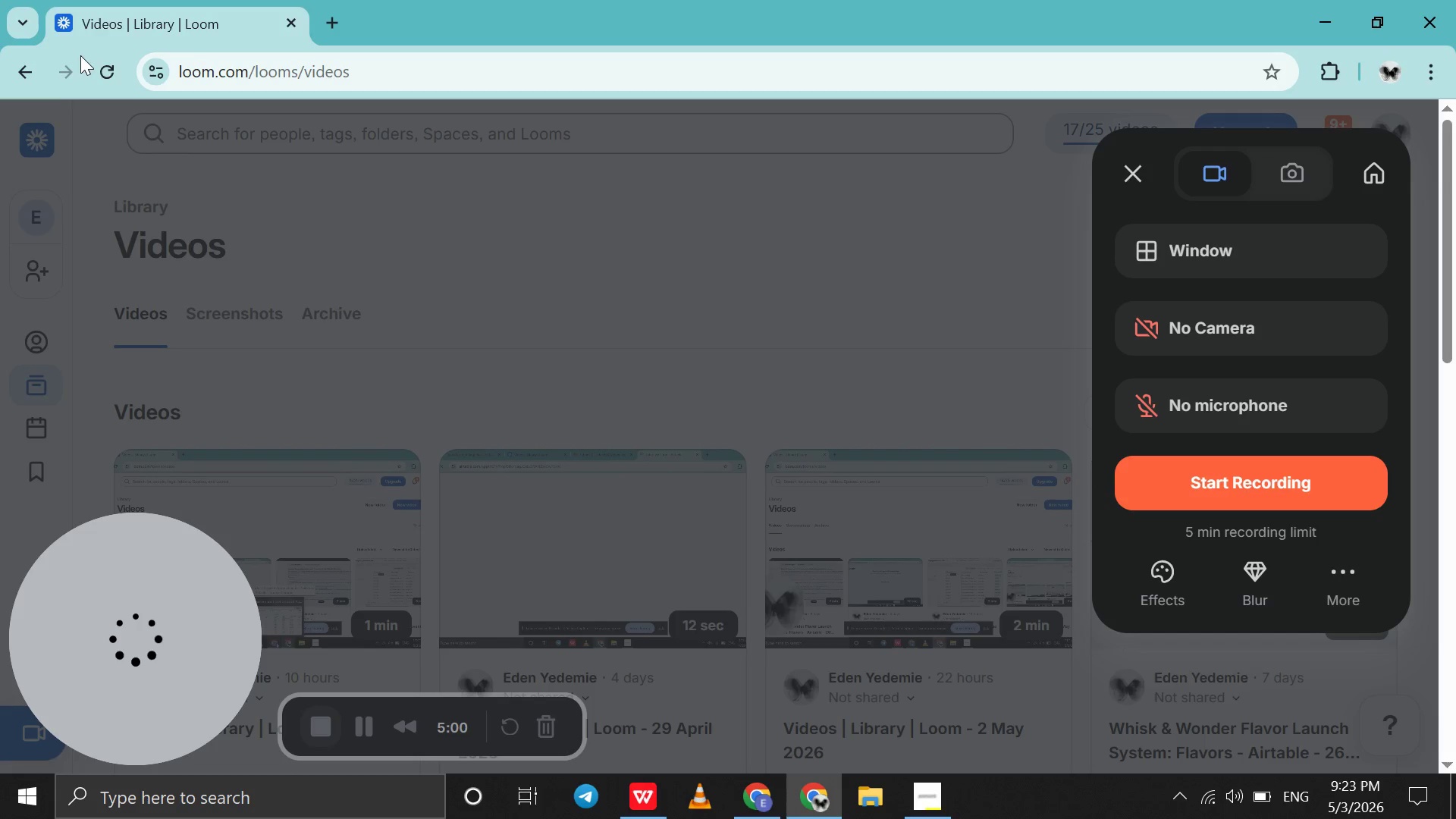 
left_click([113, 74])
 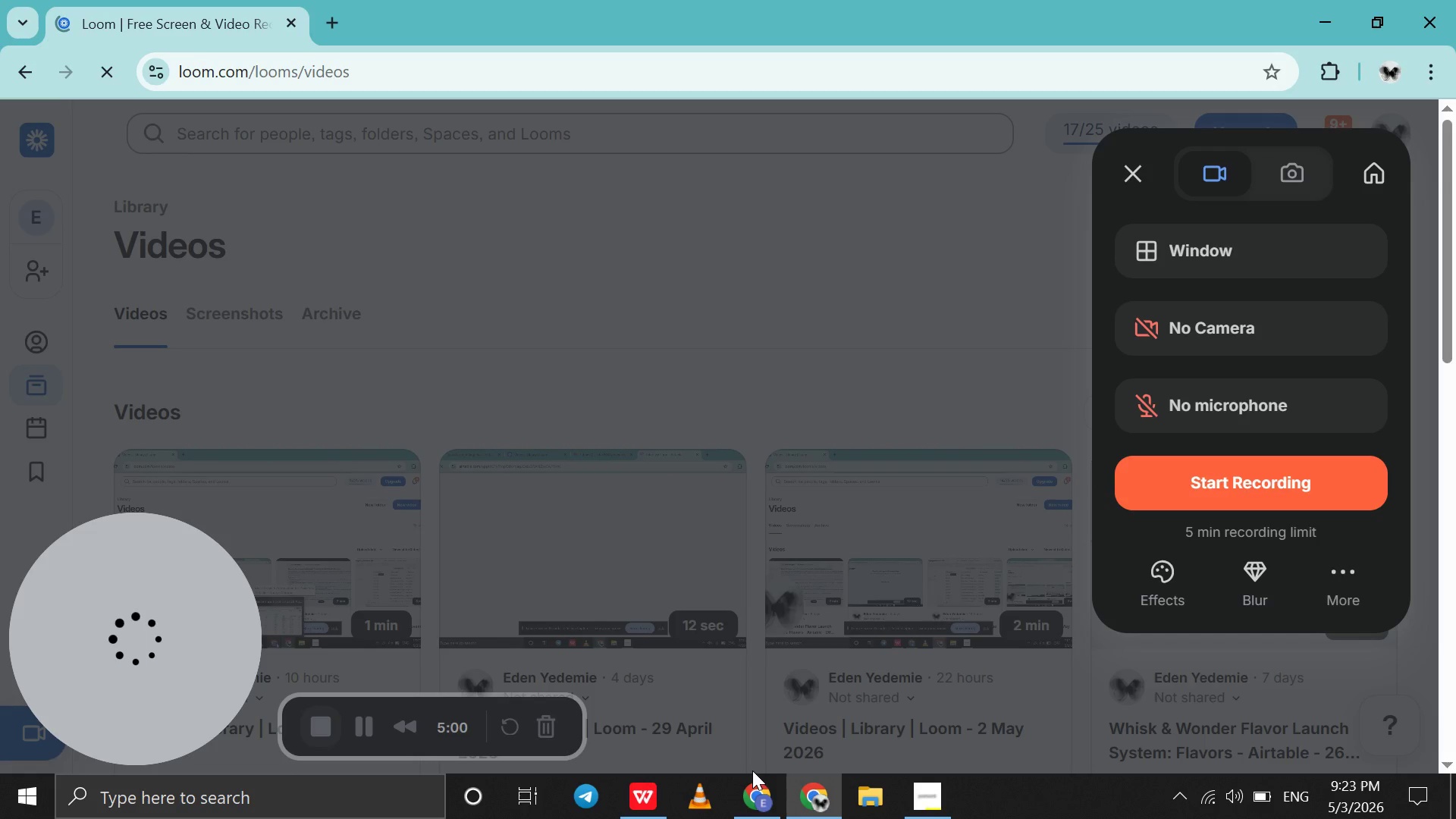 
left_click([755, 800])
 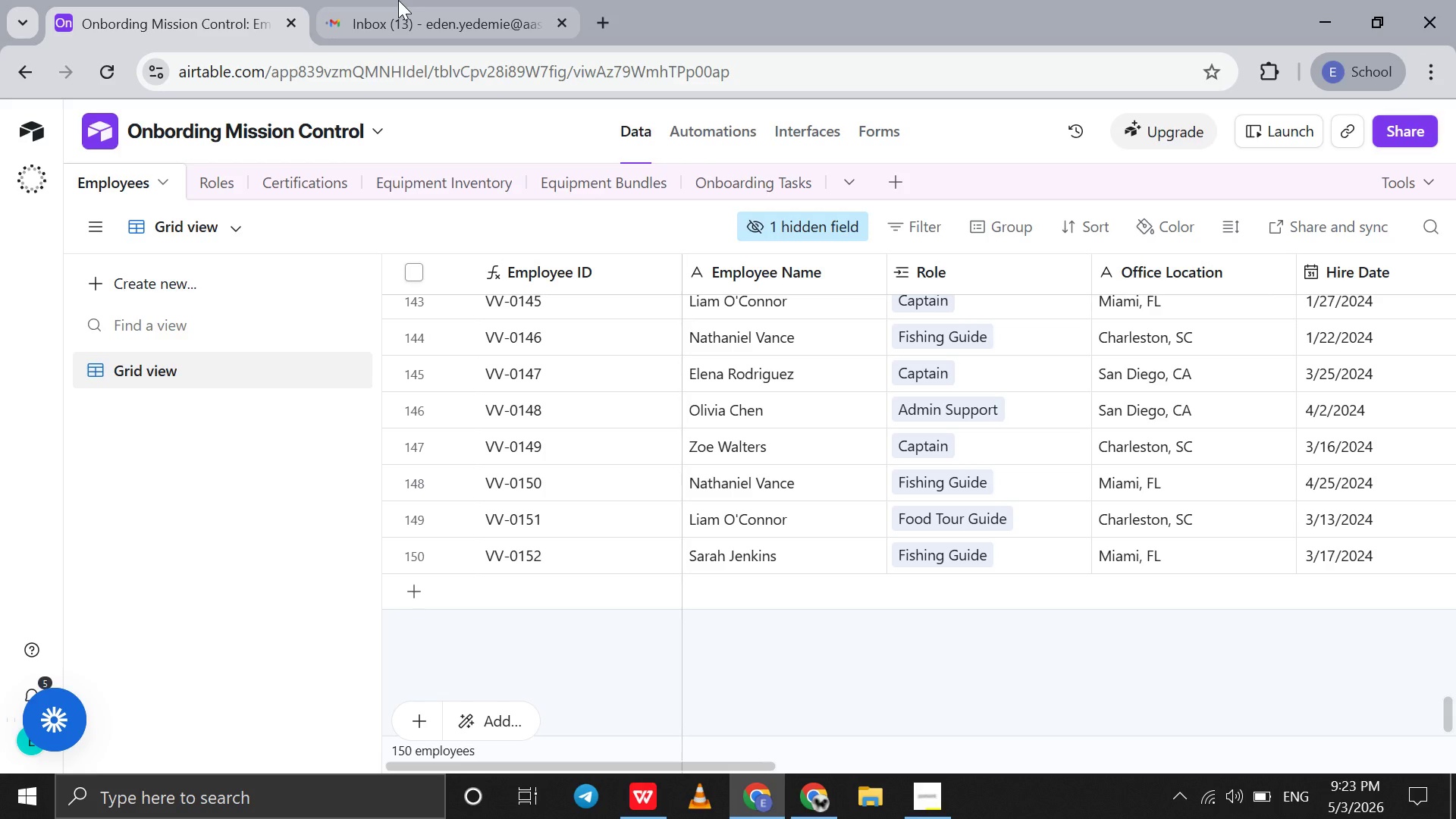 
left_click([398, 0])
 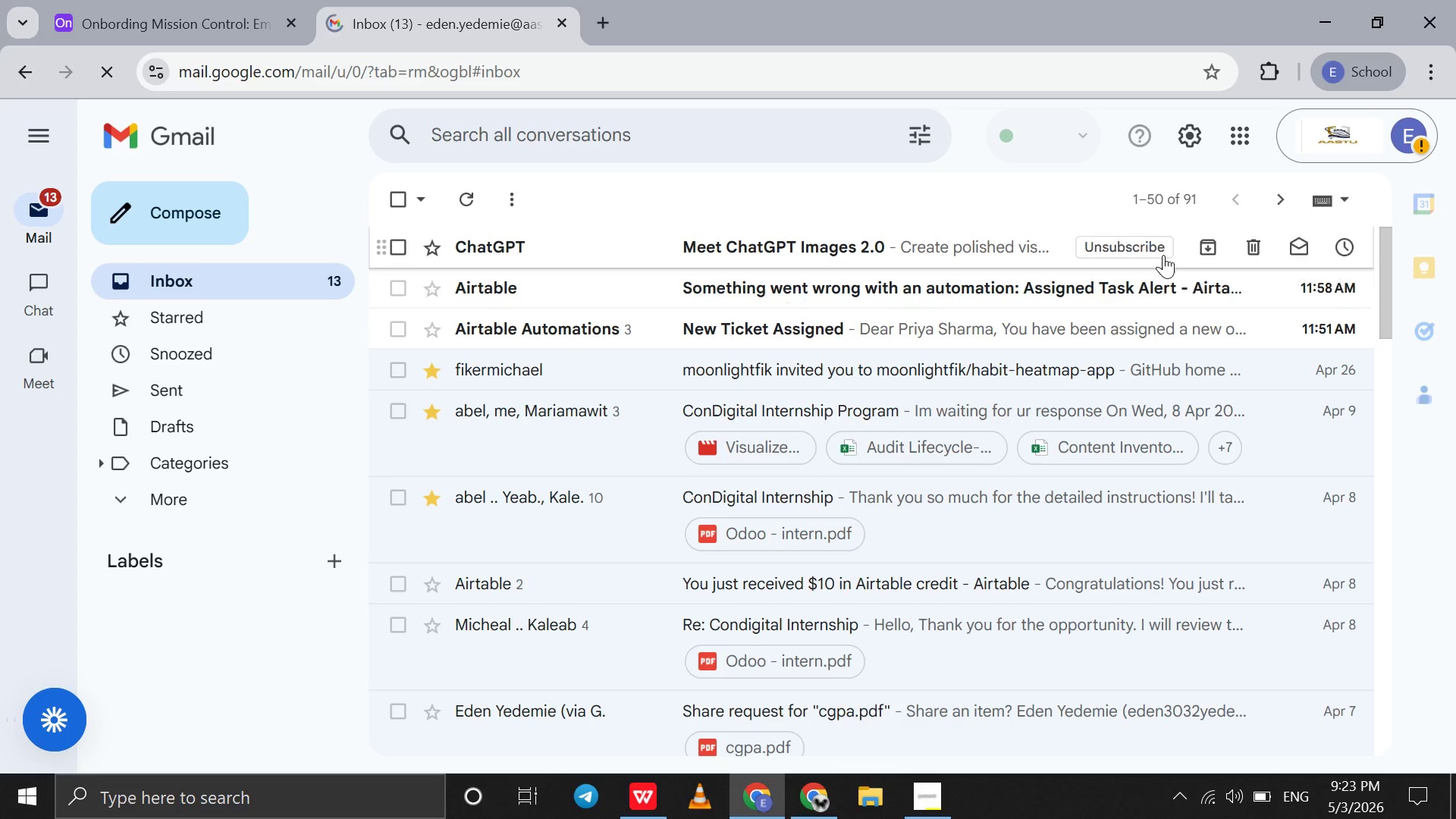 
left_click([1251, 249])
 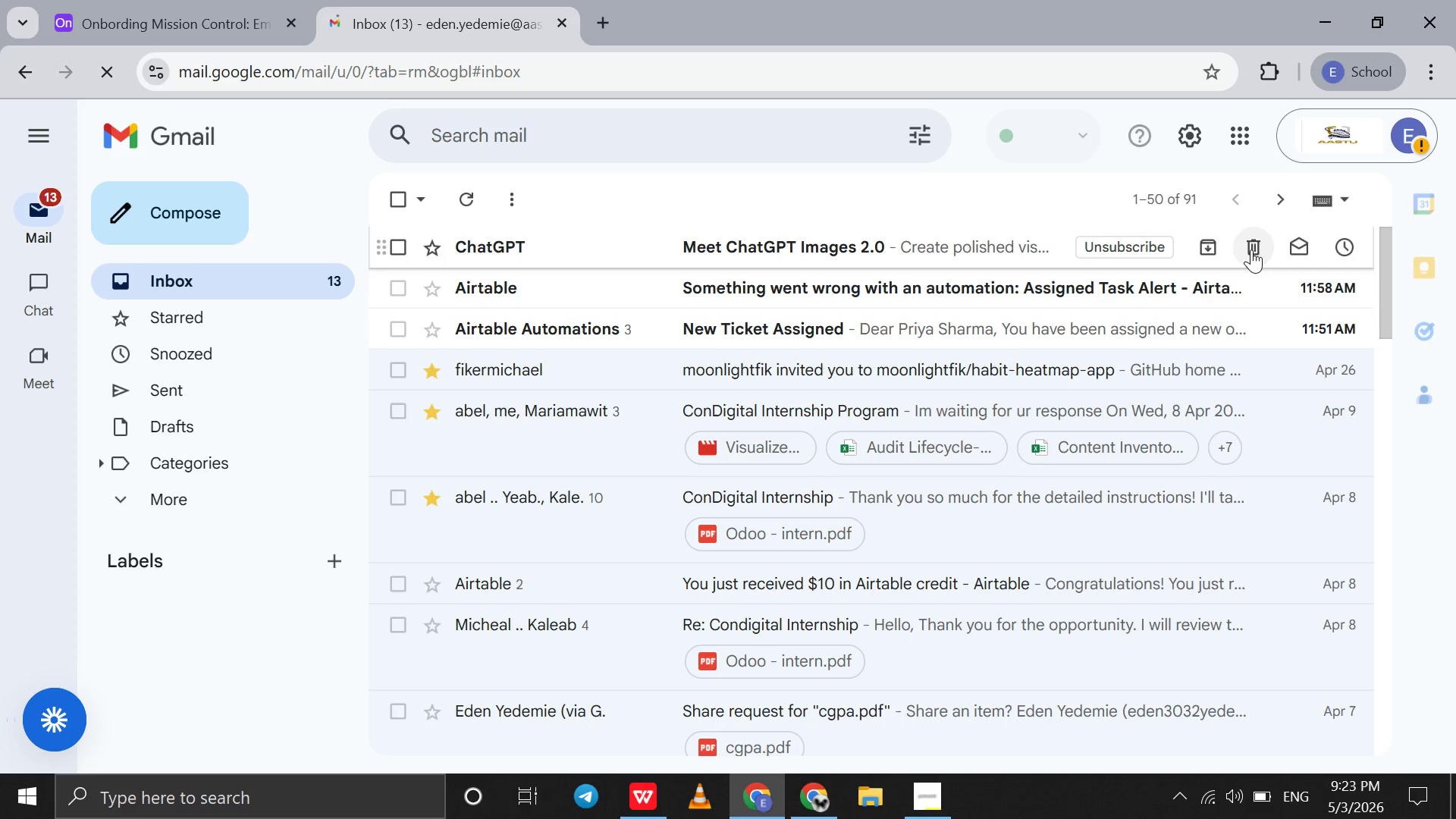 
wait(6.94)
 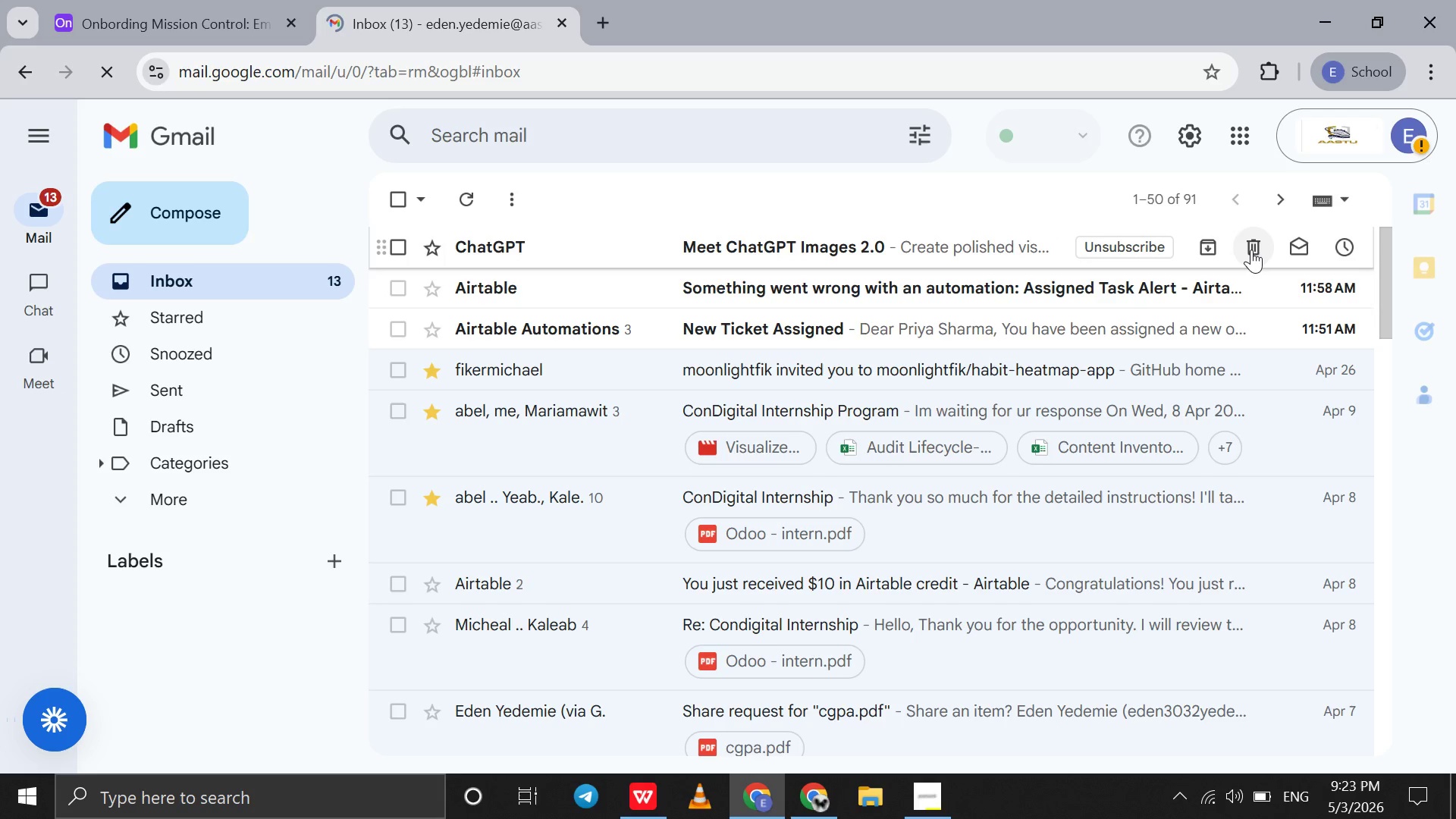 
left_click([1251, 249])
 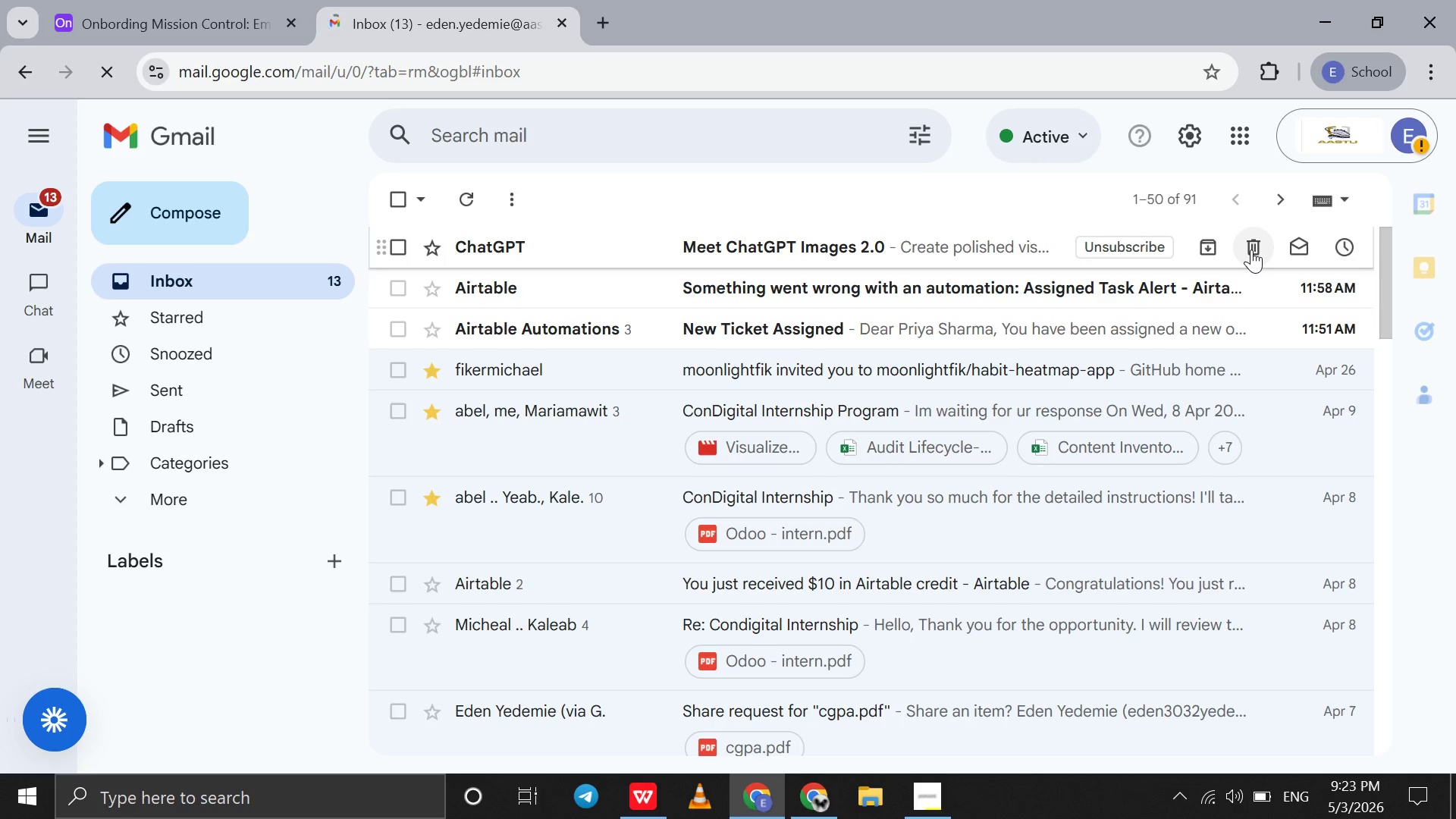 
left_click([1251, 249])
 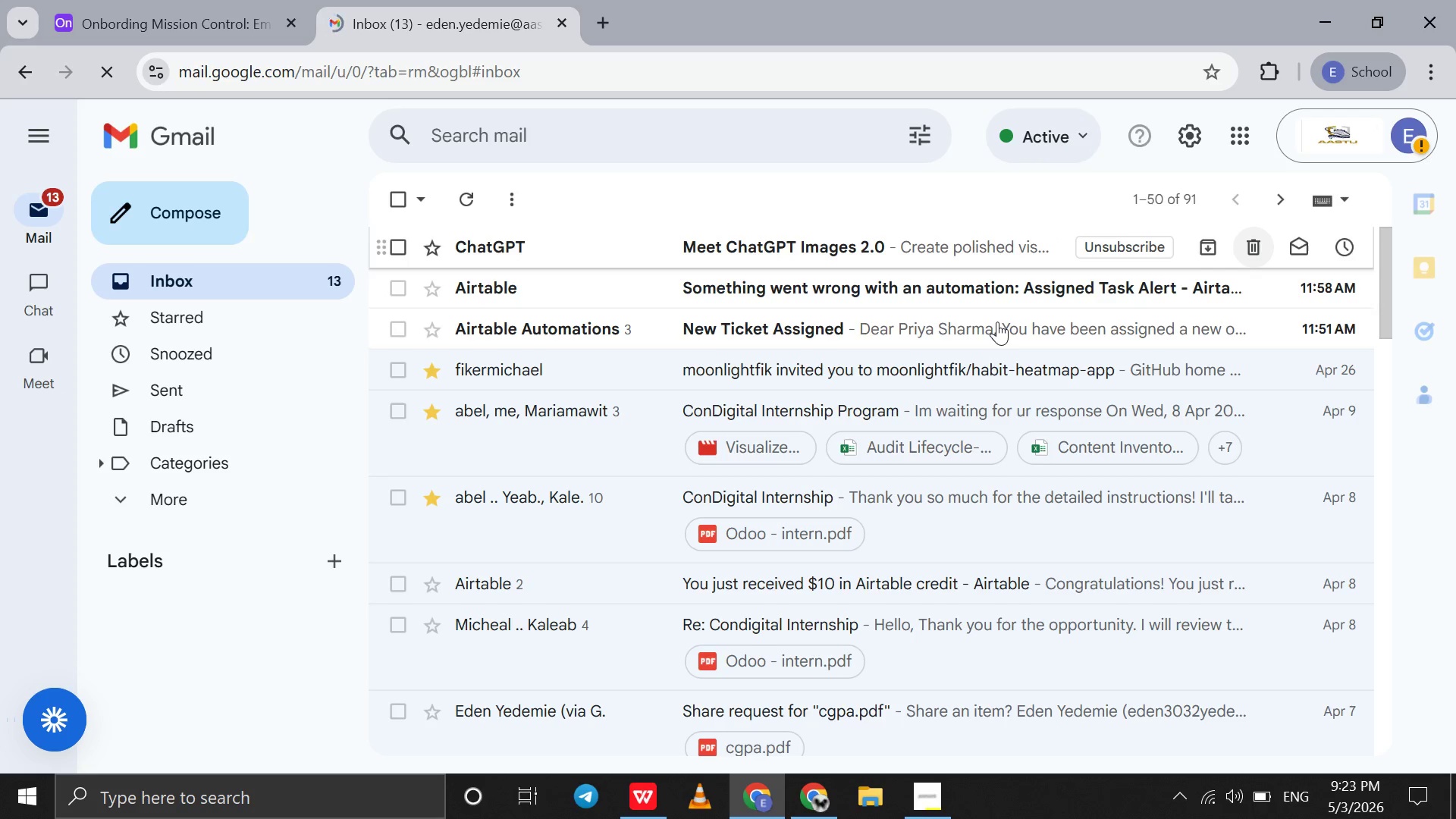 
left_click([997, 322])
 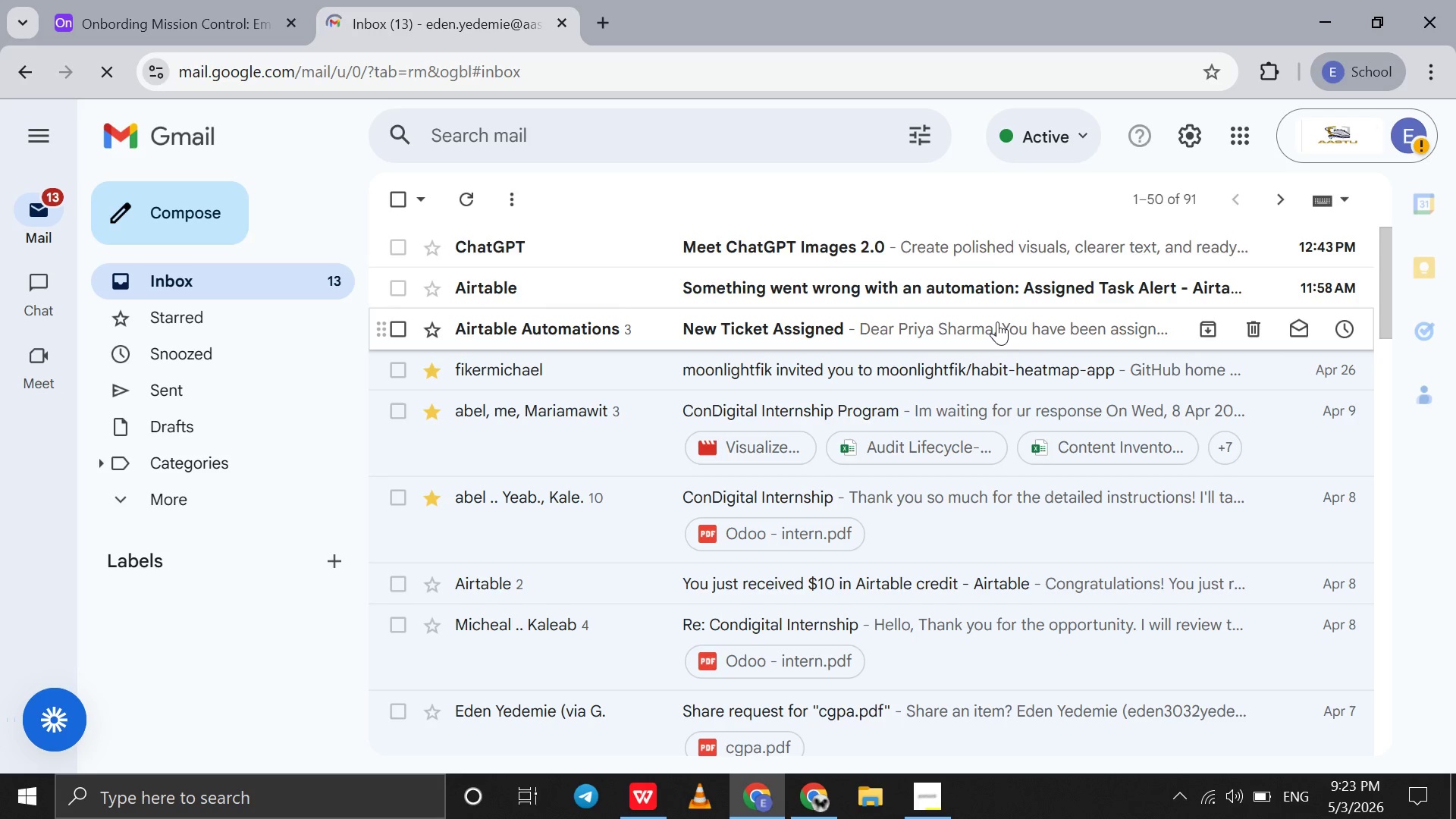 
double_click([997, 322])
 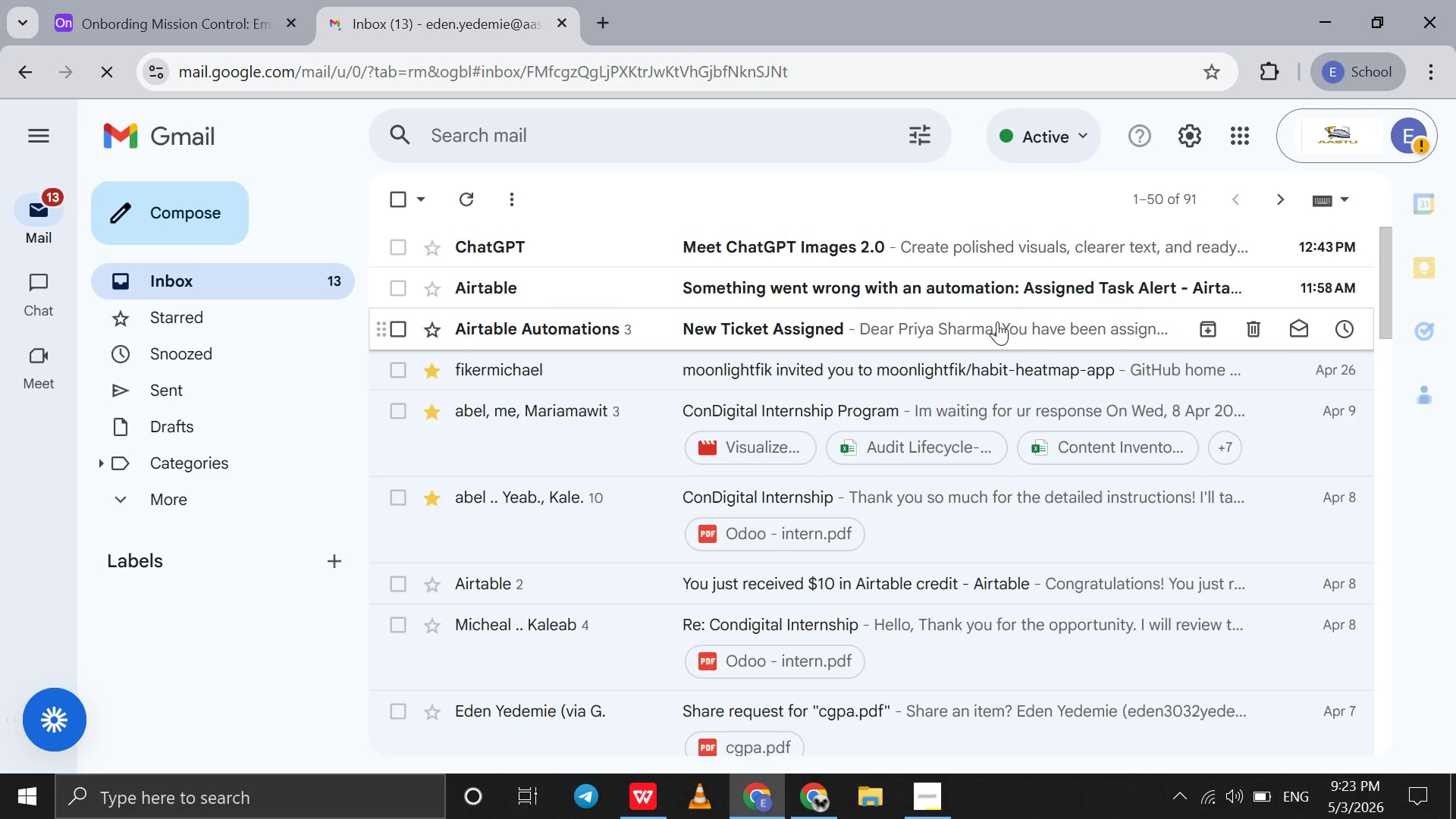 
triple_click([997, 322])
 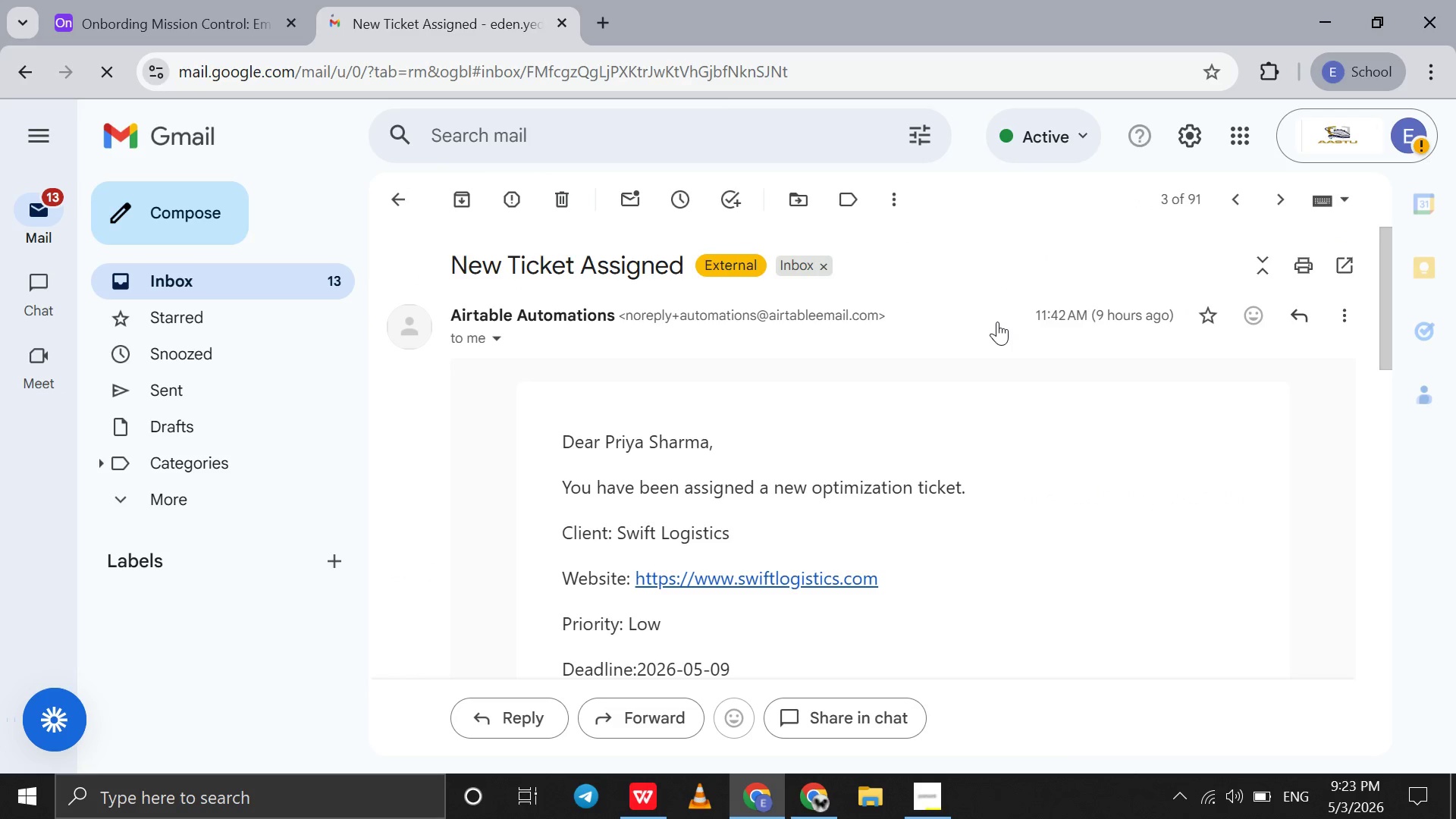 
scroll: coordinate [997, 322], scroll_direction: down, amount: 5.0
 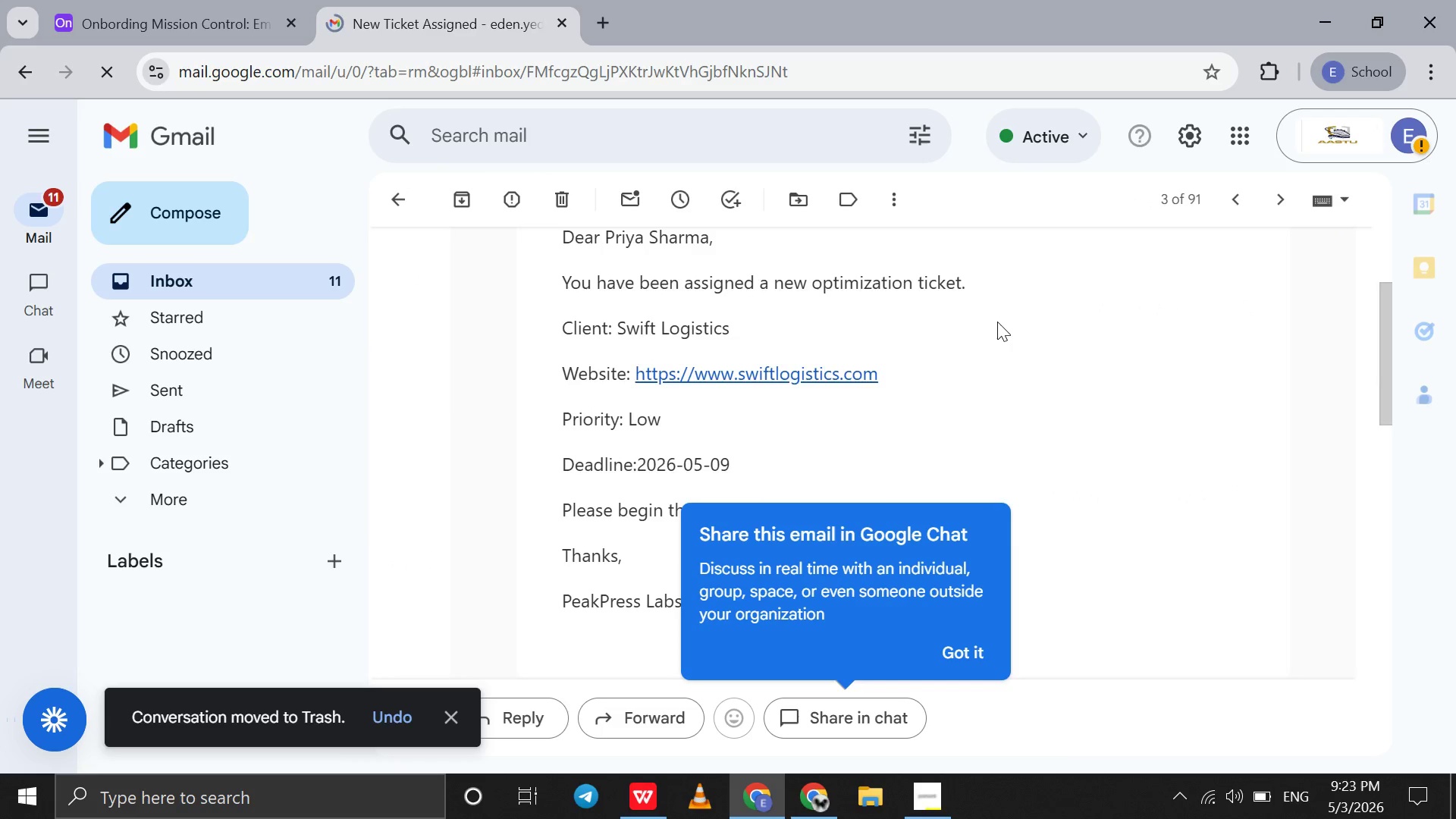 
left_click([997, 322])
 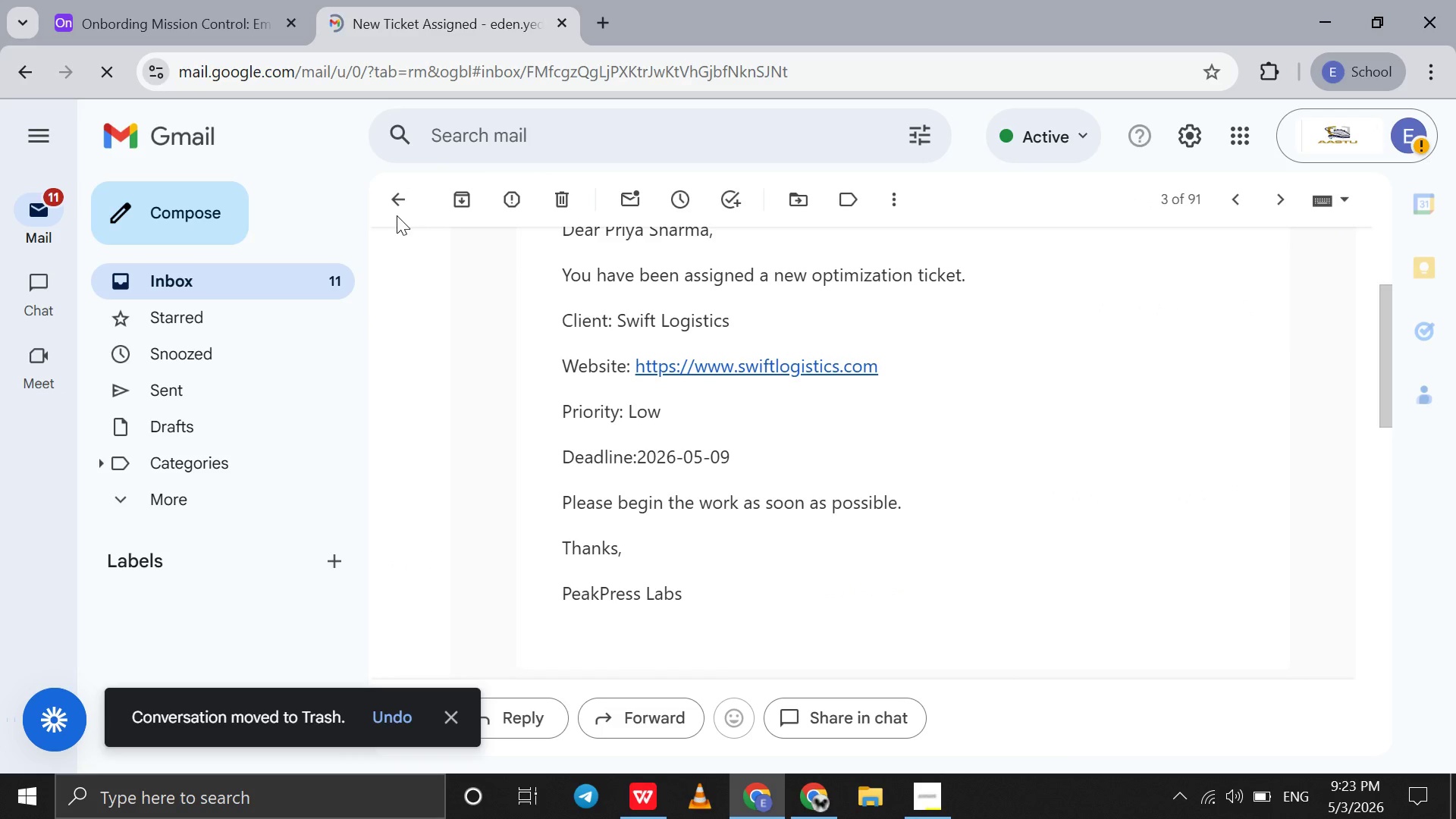 
scroll: coordinate [997, 322], scroll_direction: none, amount: 0.0
 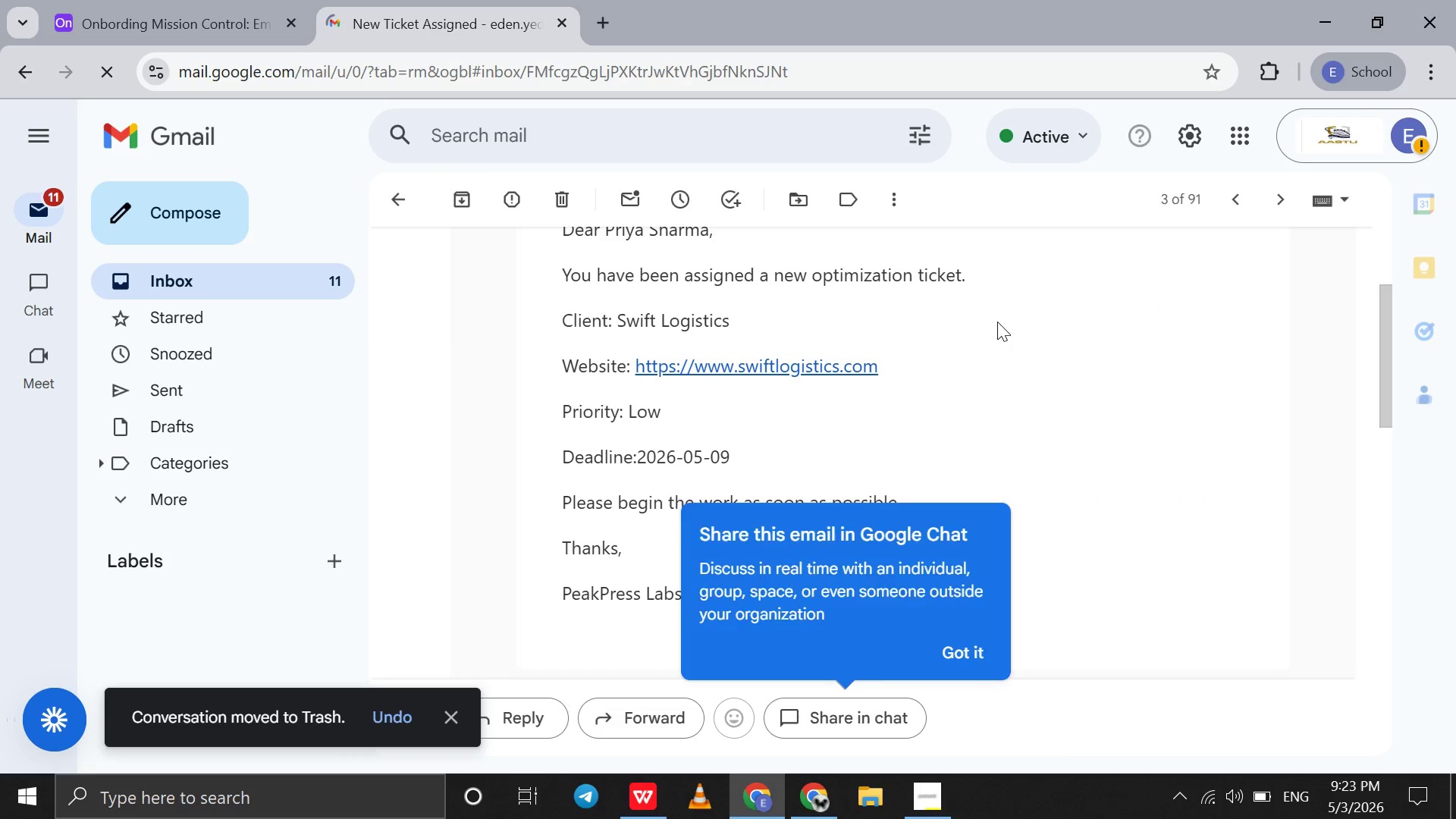 
left_click([397, 215])
 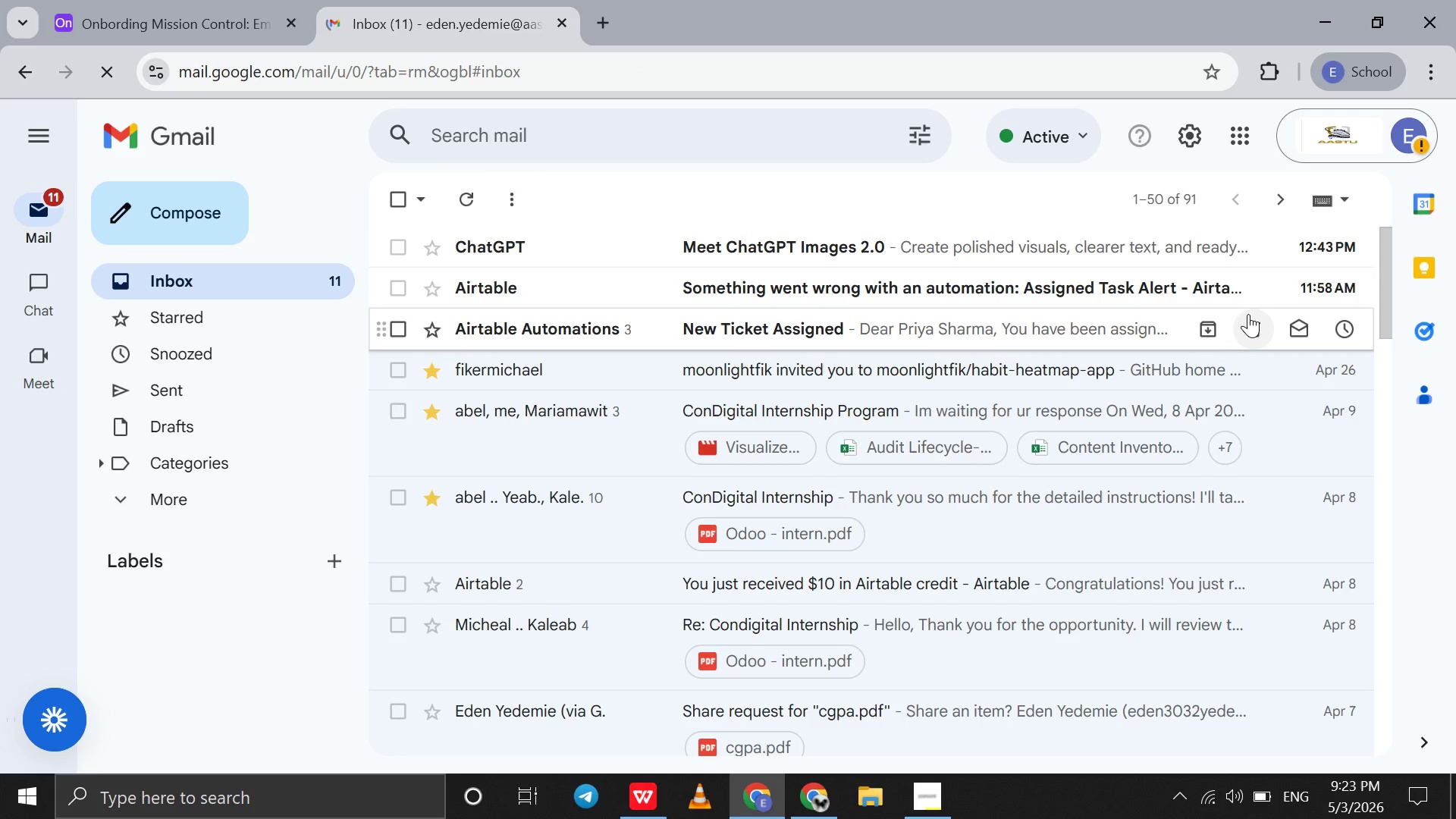 
left_click([1239, 324])
 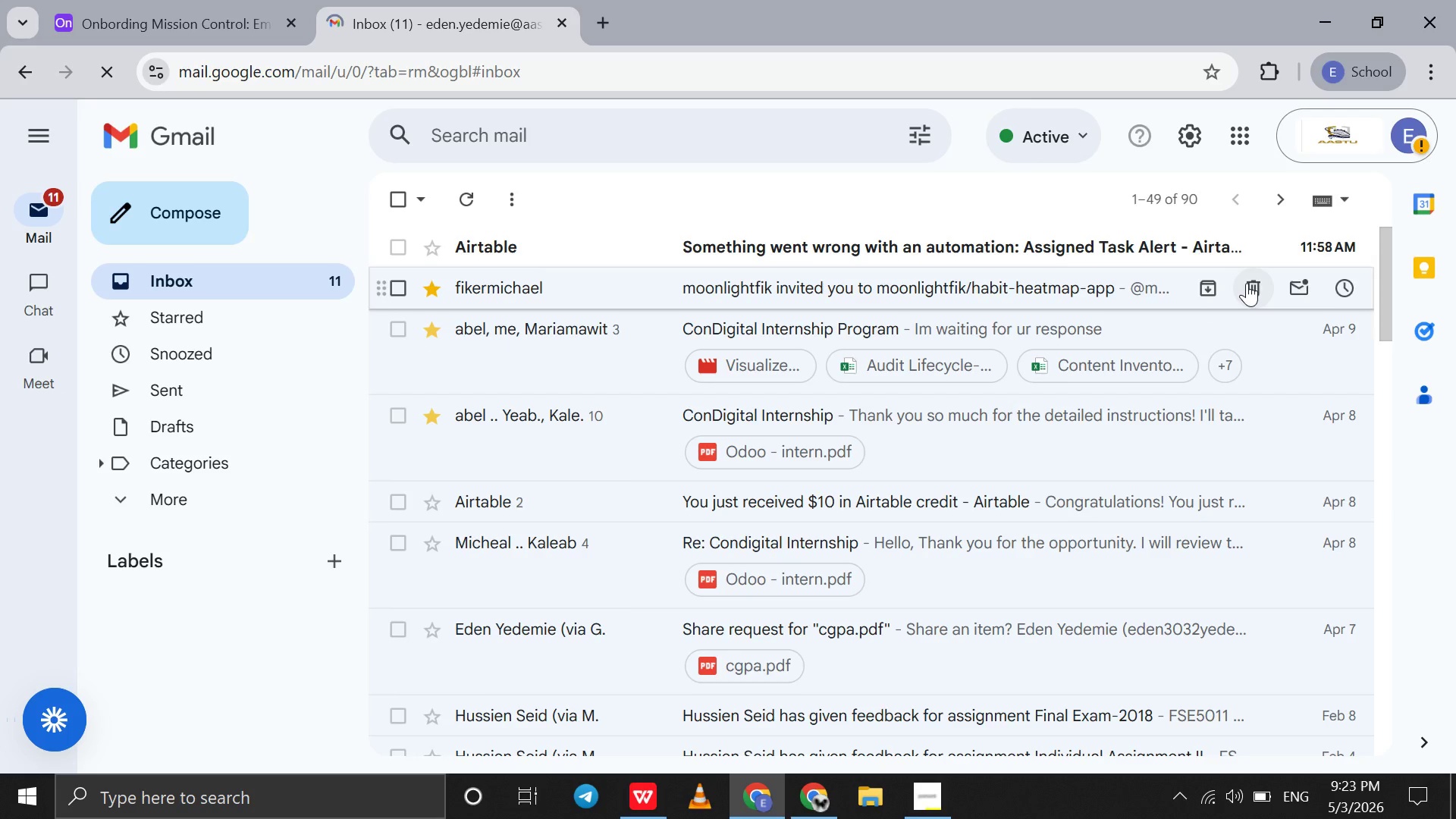 
left_click([1248, 251])
 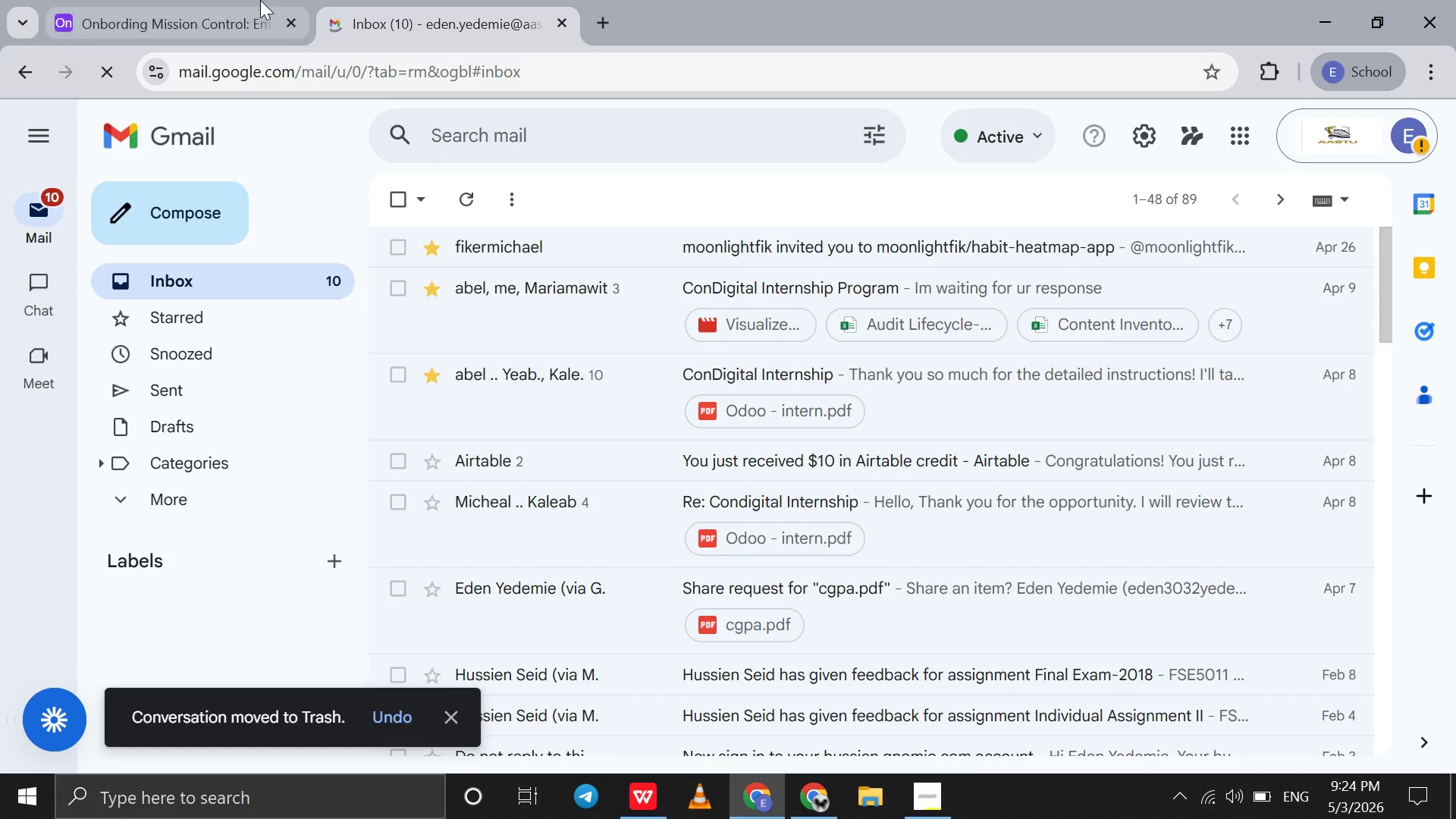 
left_click([260, 0])
 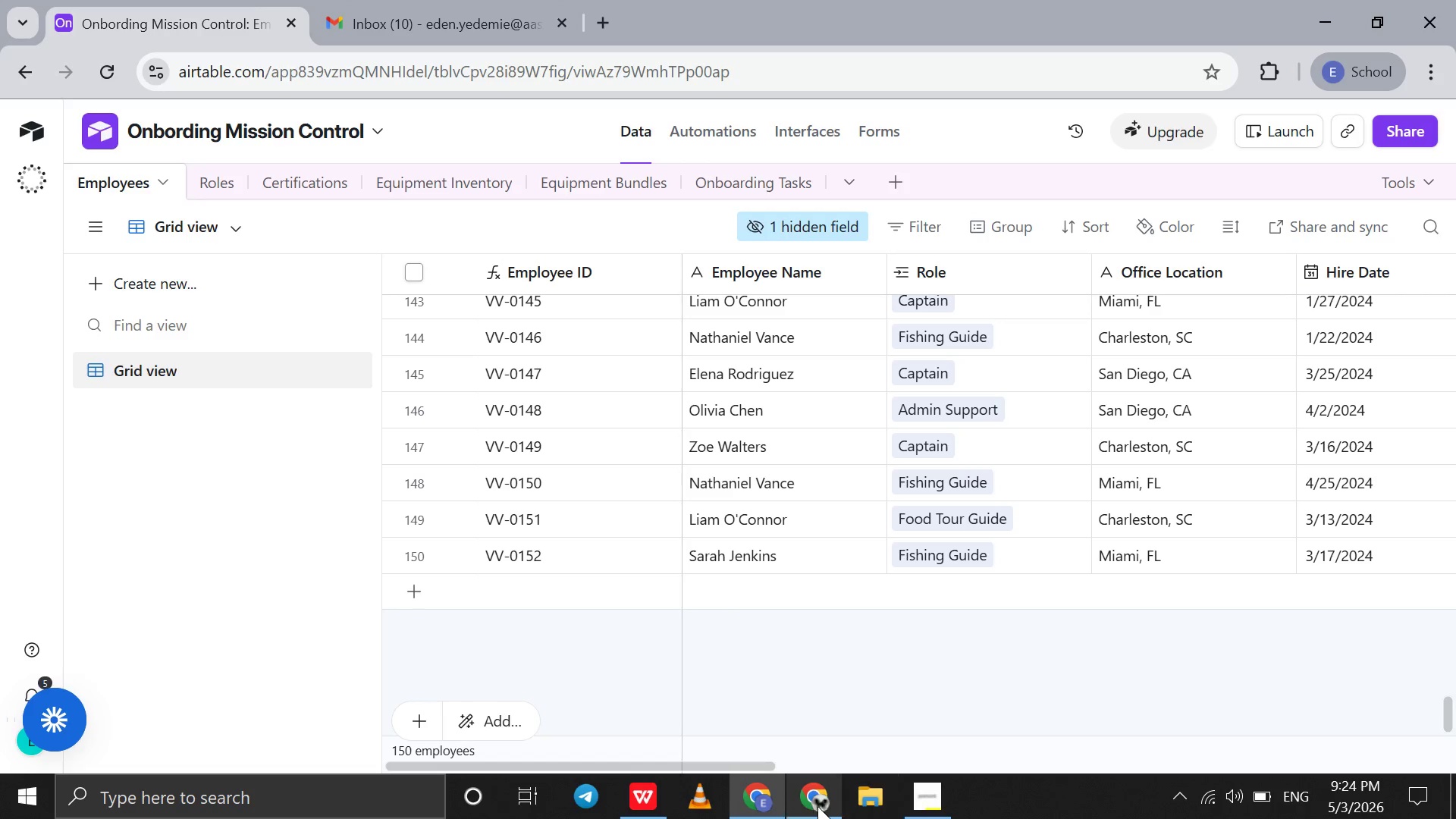 
left_click([817, 806])
 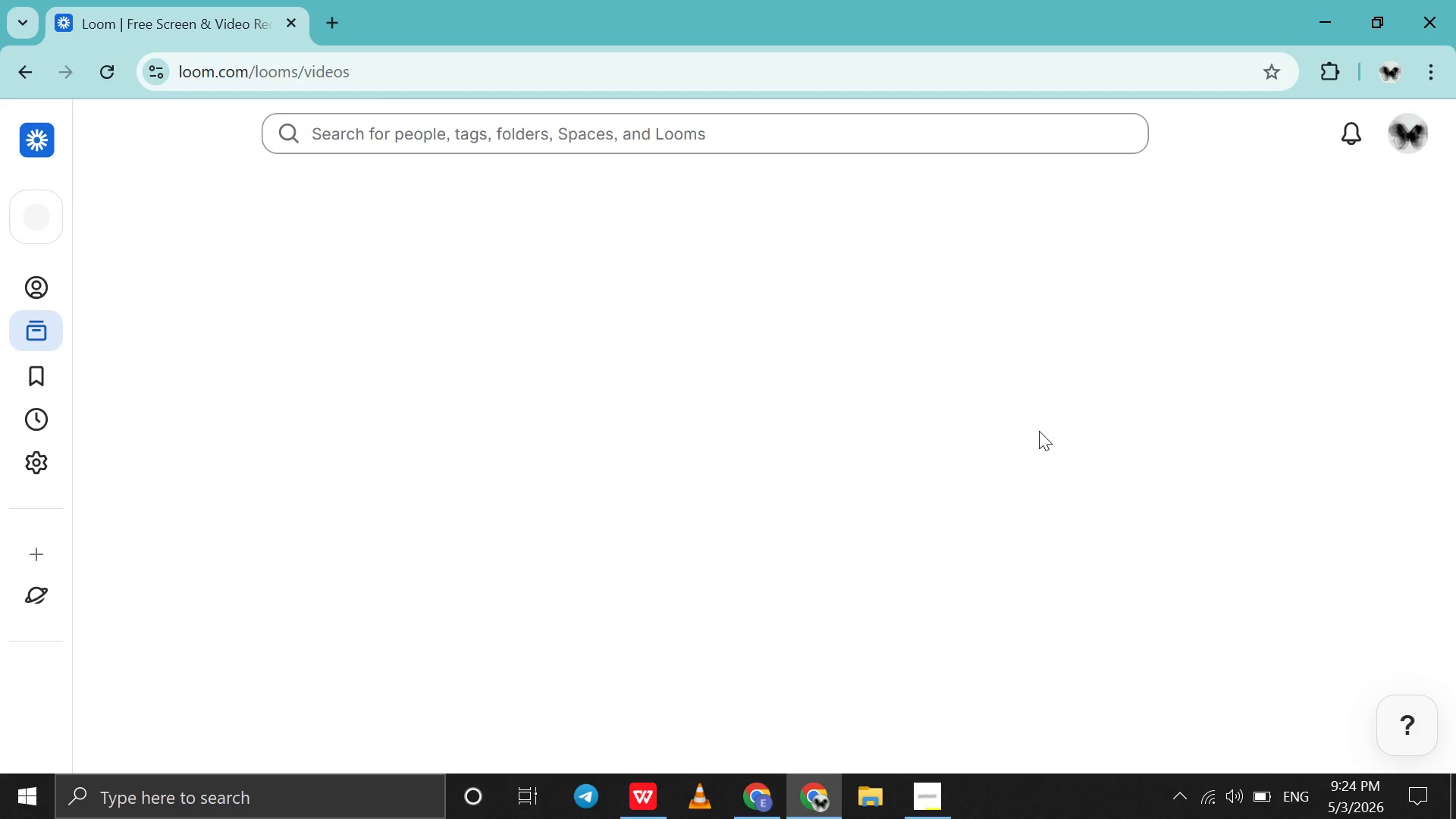 
wait(5.42)
 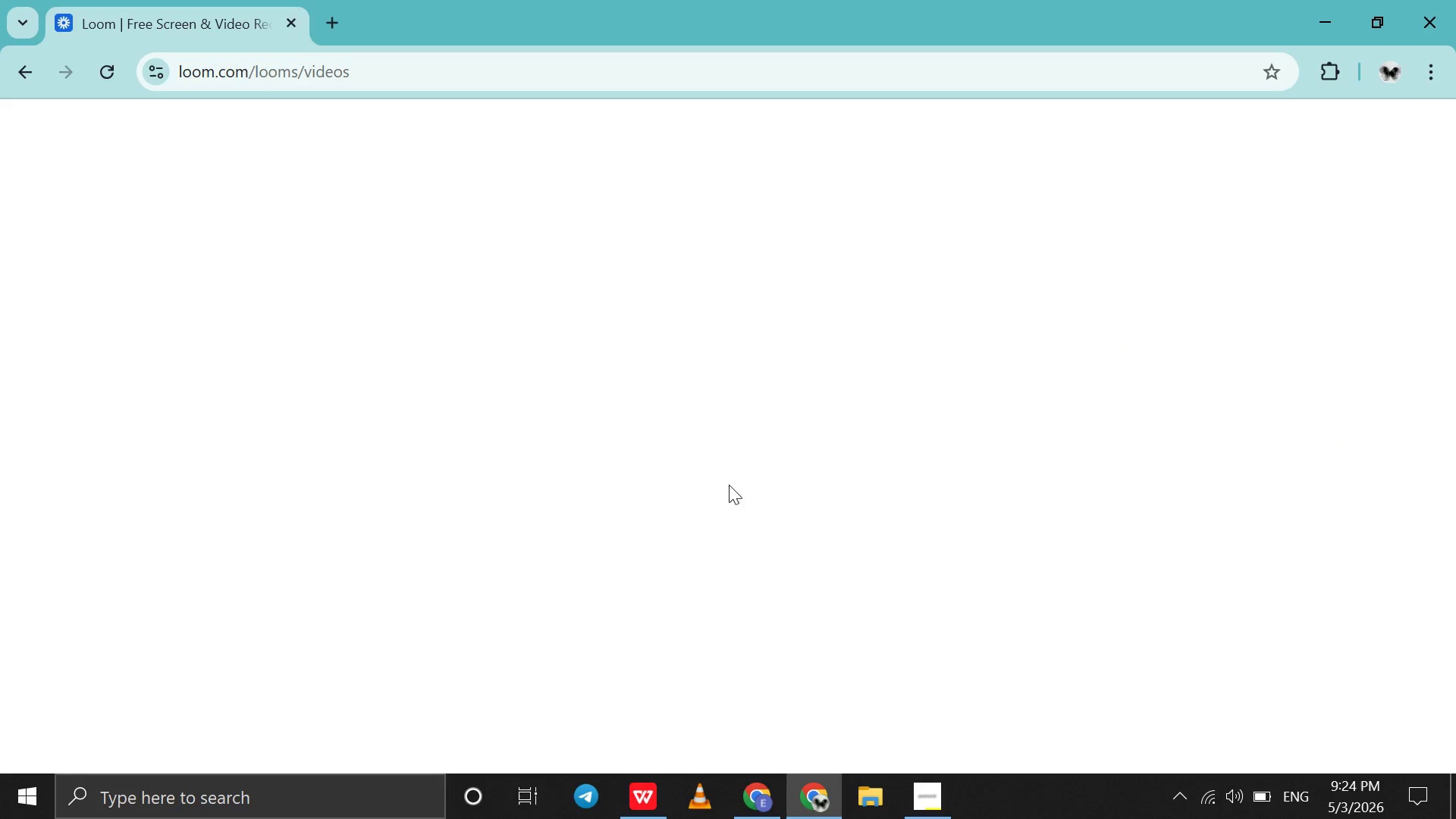 
left_click([949, 799])
 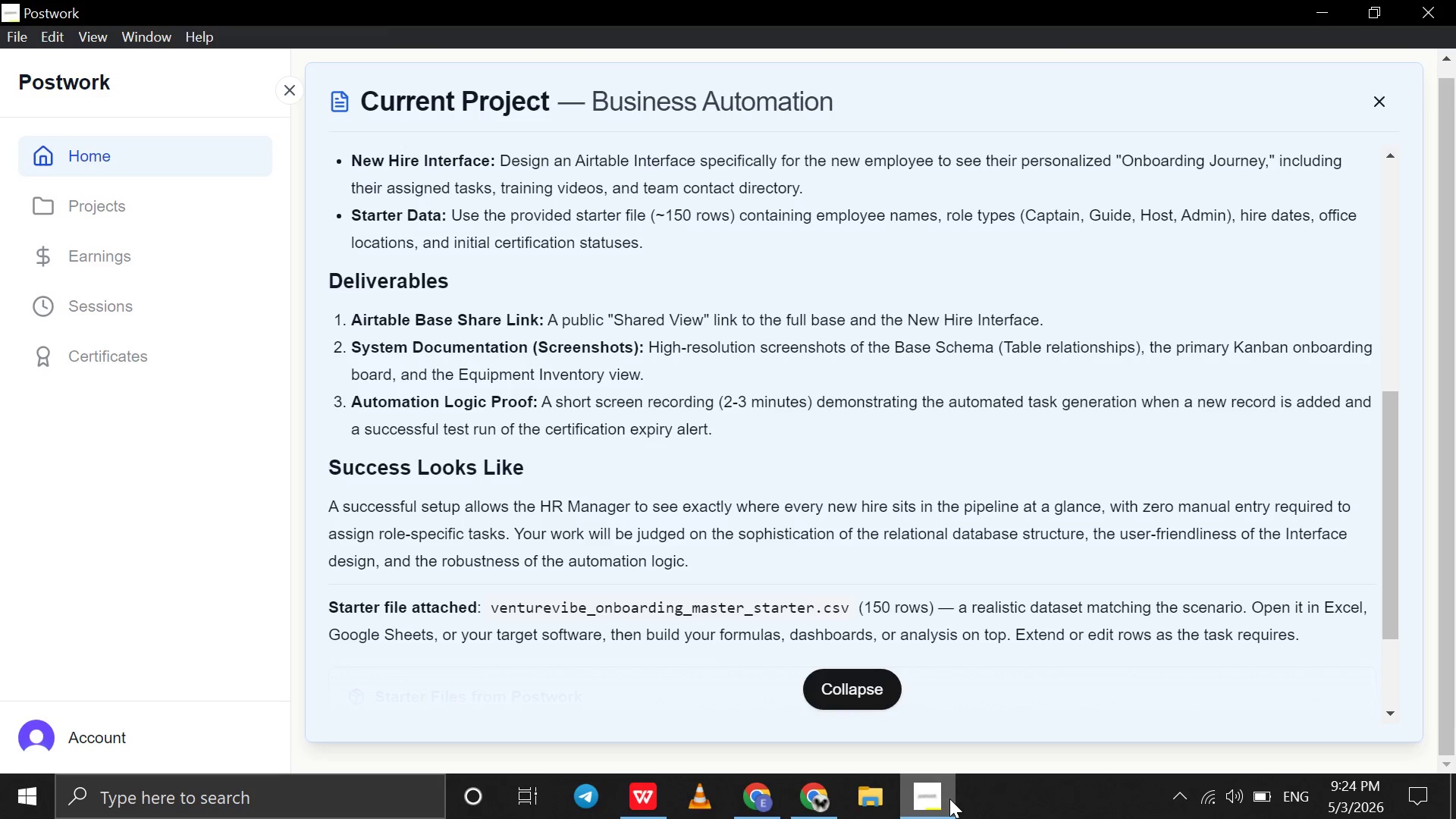 
left_click([949, 799])
 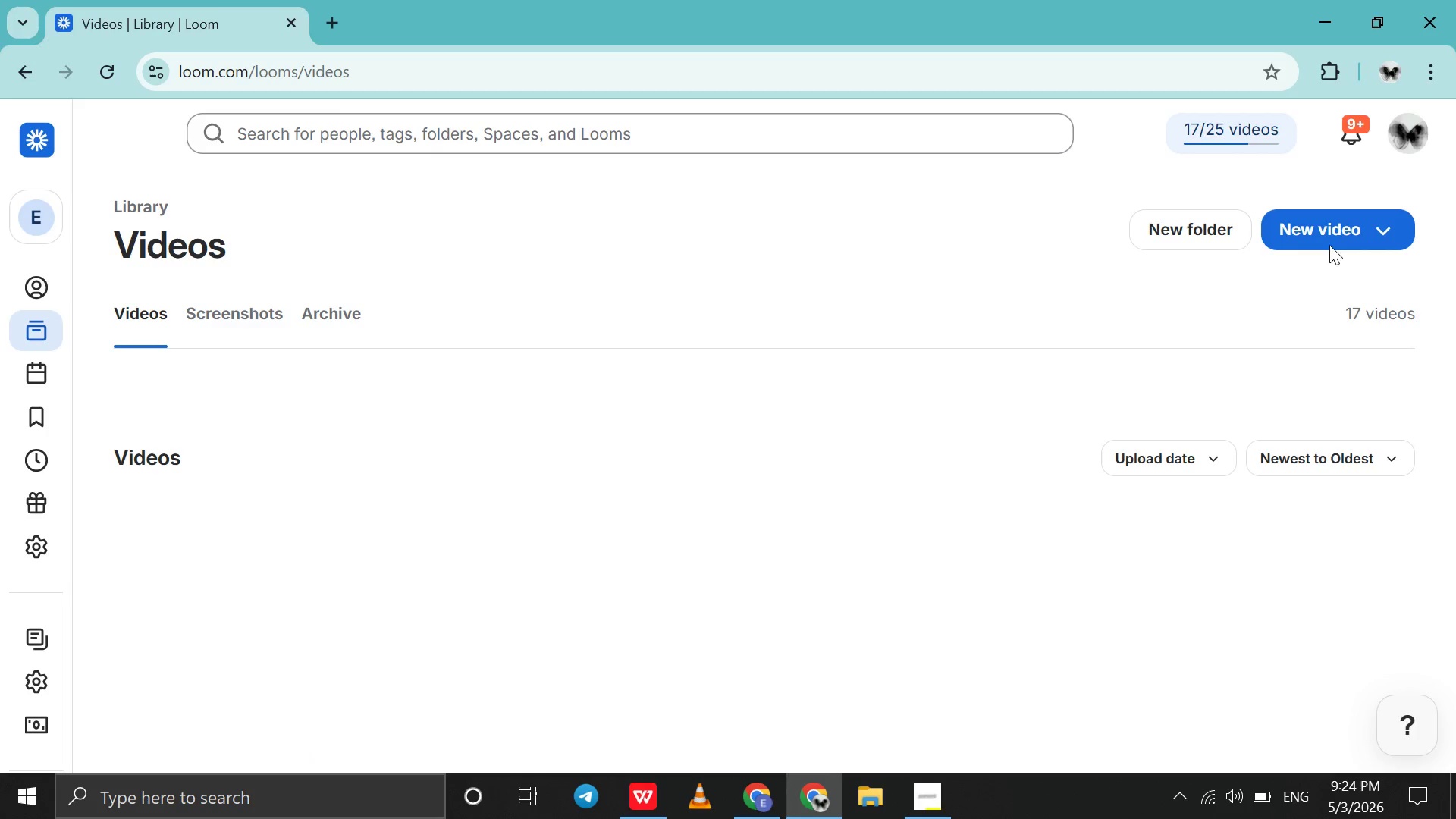 
left_click([1316, 233])
 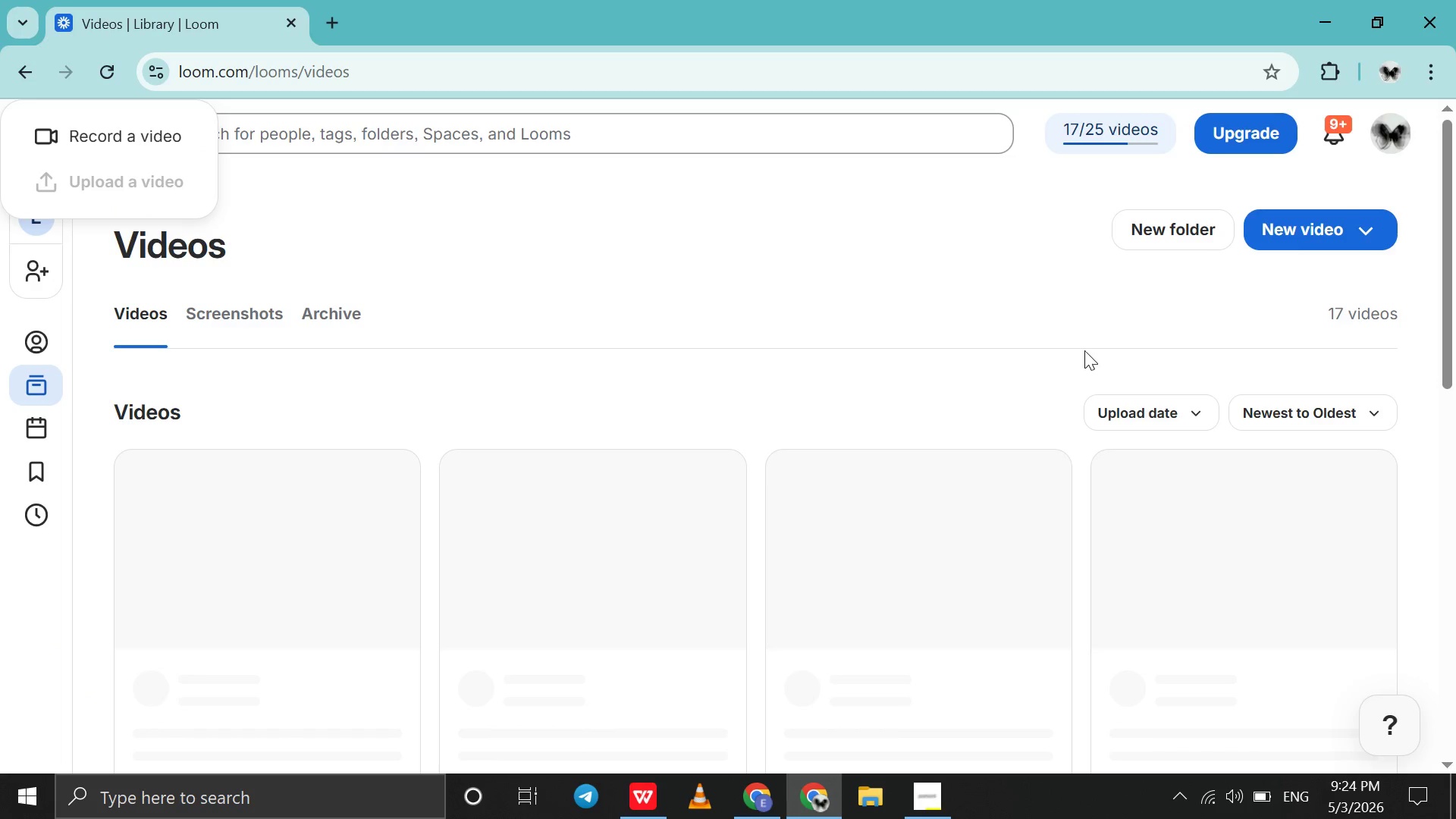 
left_click([1306, 241])
 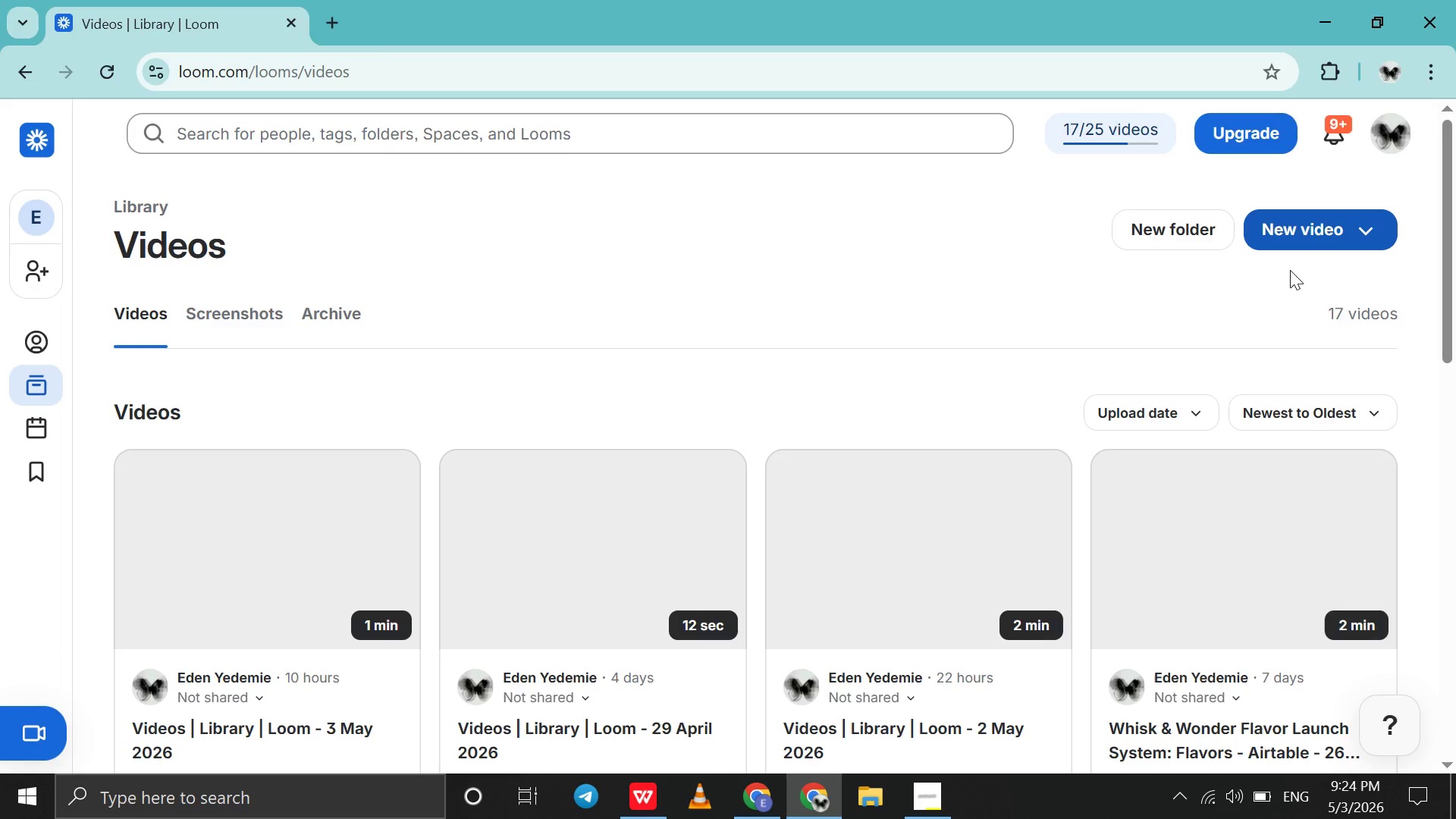 
left_click([1302, 237])
 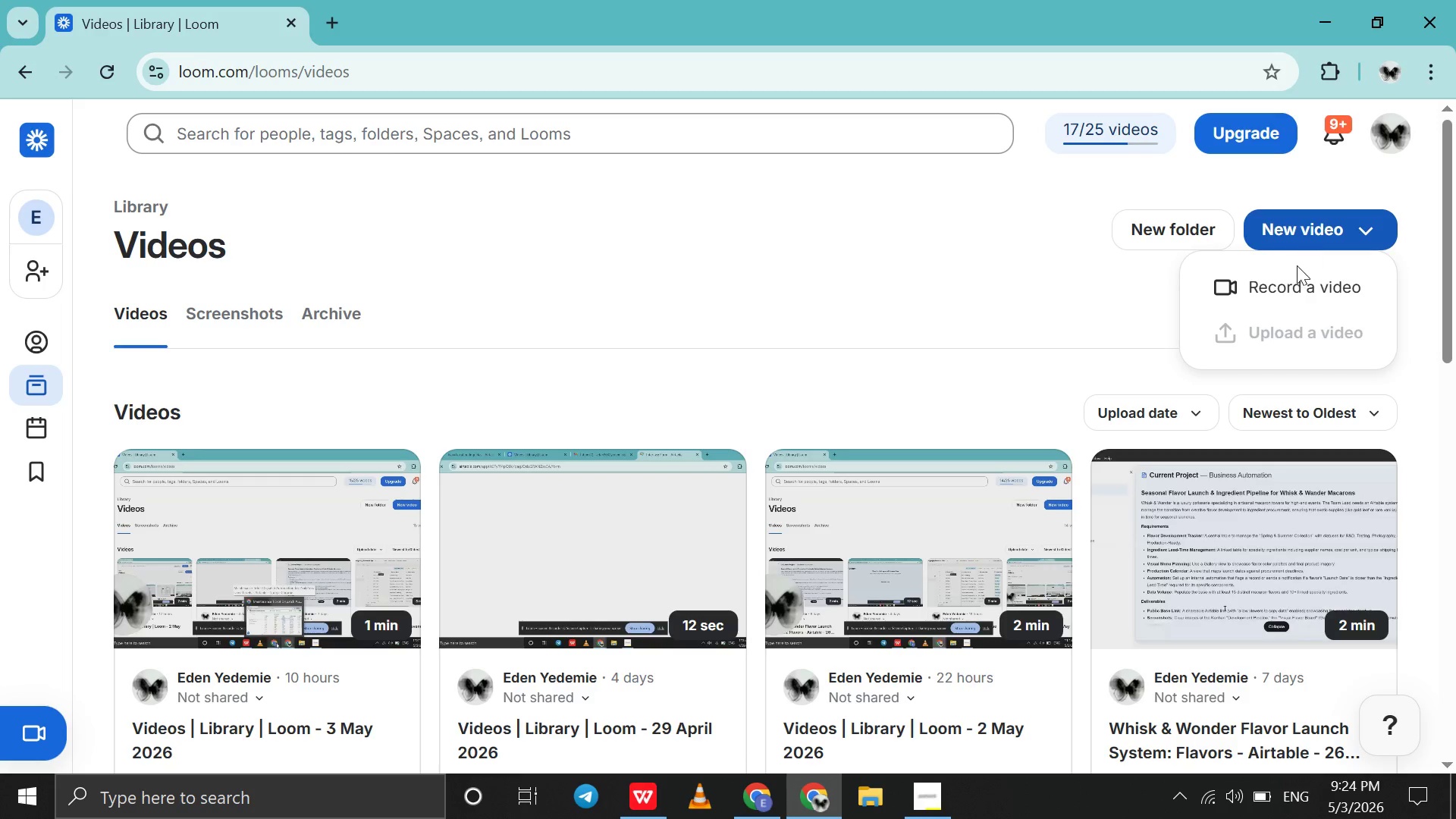 
left_click([1288, 283])
 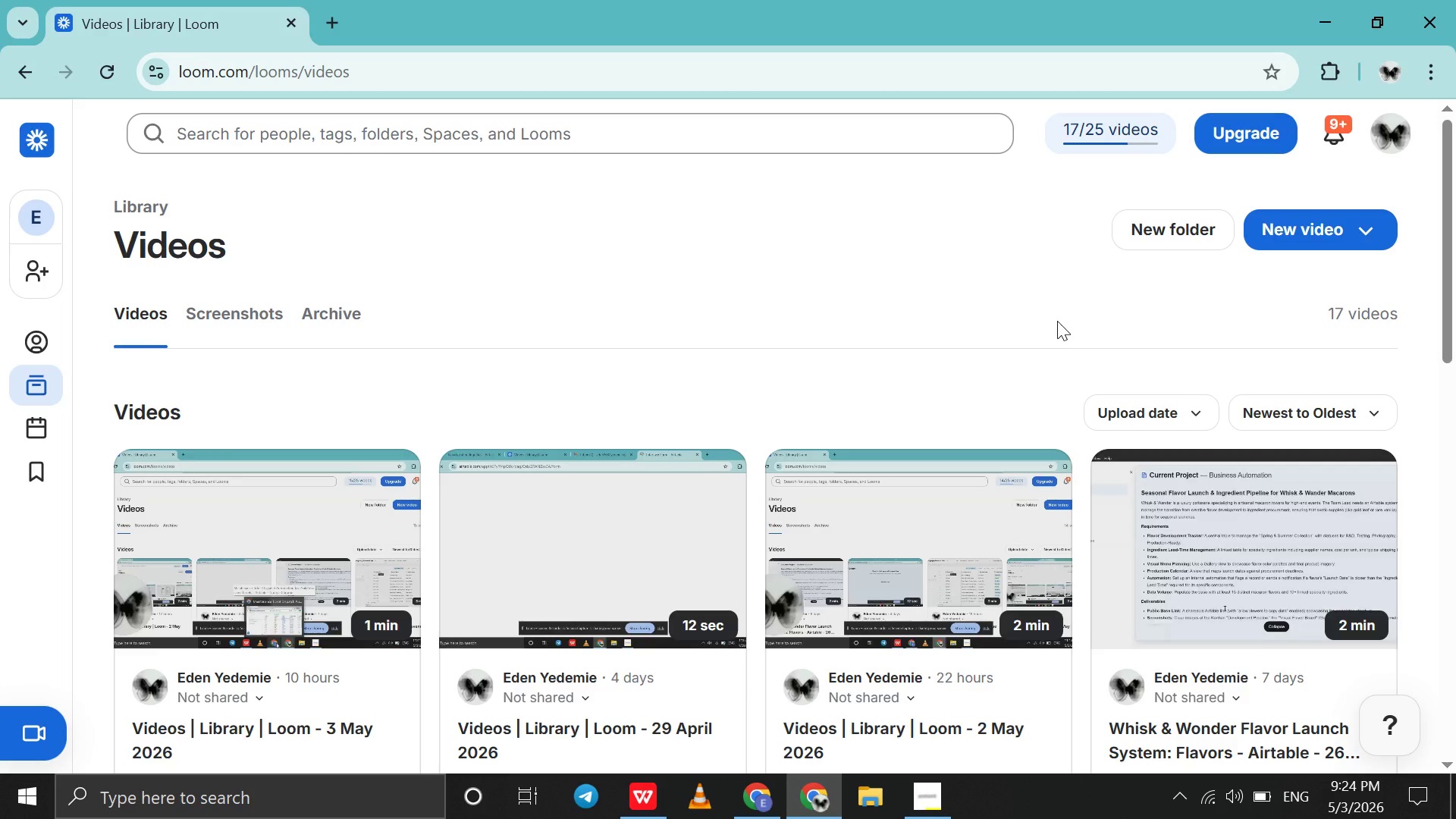 
wait(7.12)
 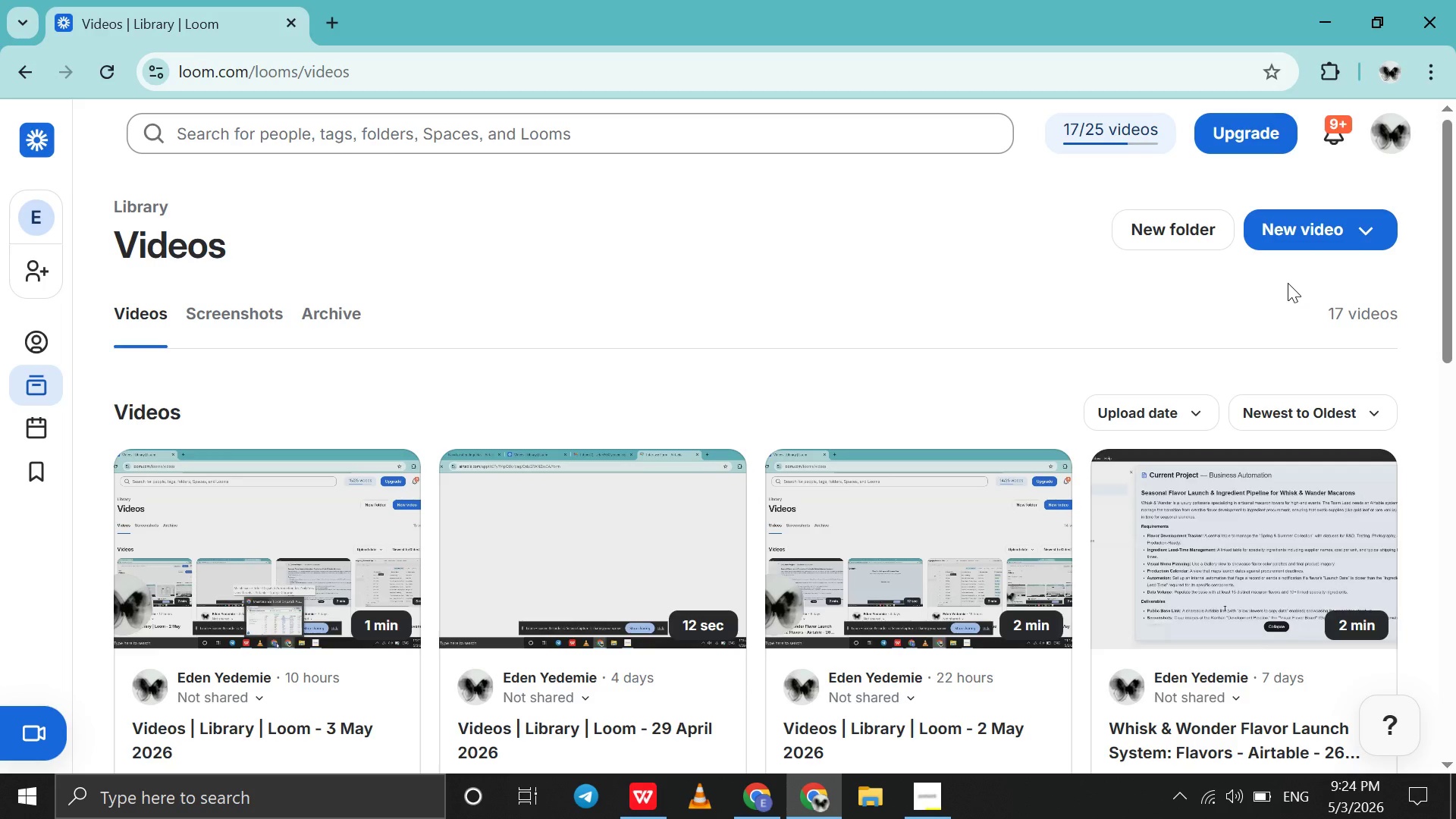 
left_click([1306, 242])
 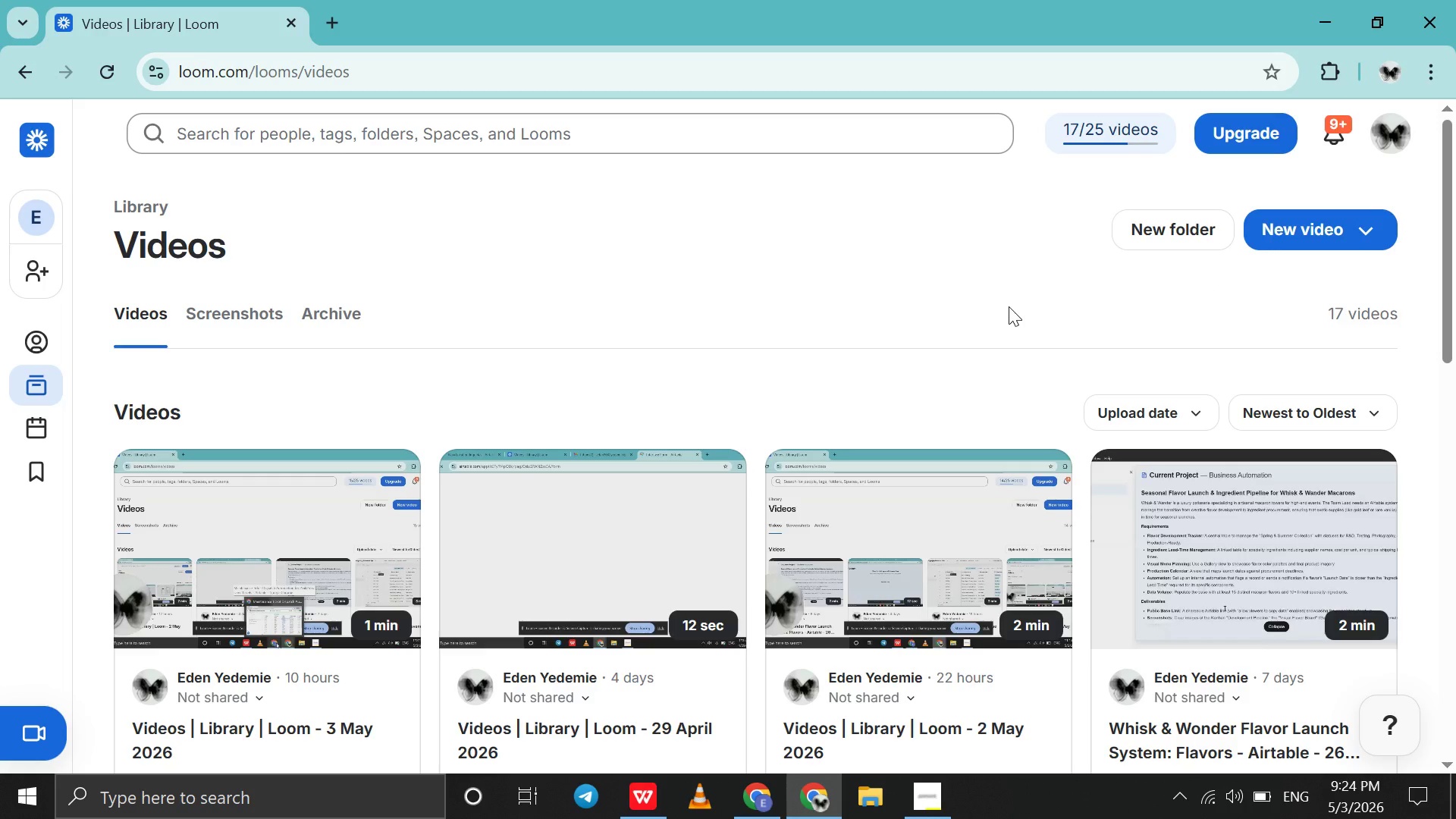 
scroll: coordinate [1009, 306], scroll_direction: up, amount: 39.0
 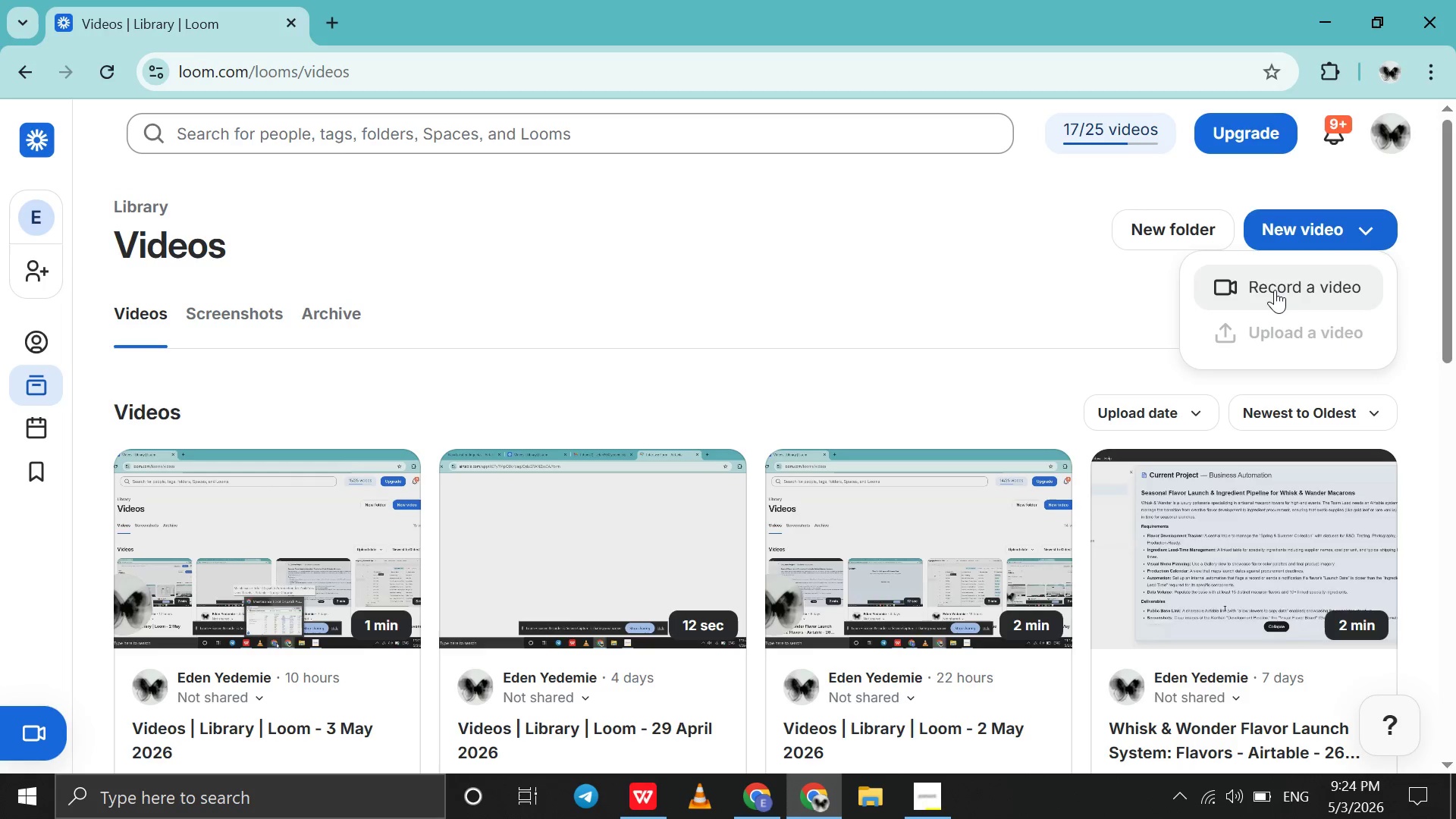 
left_click([1275, 290])
 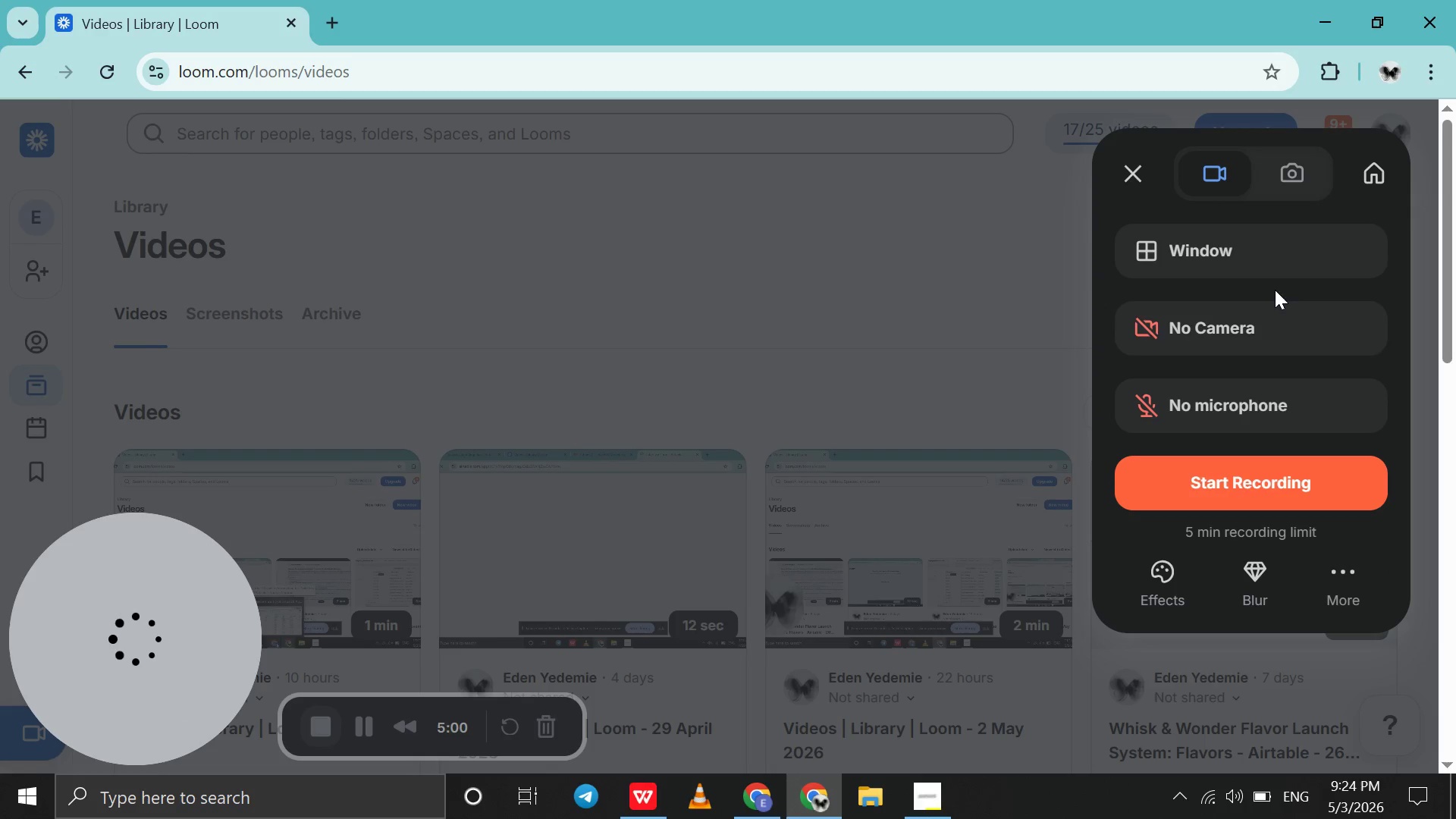 
wait(5.19)
 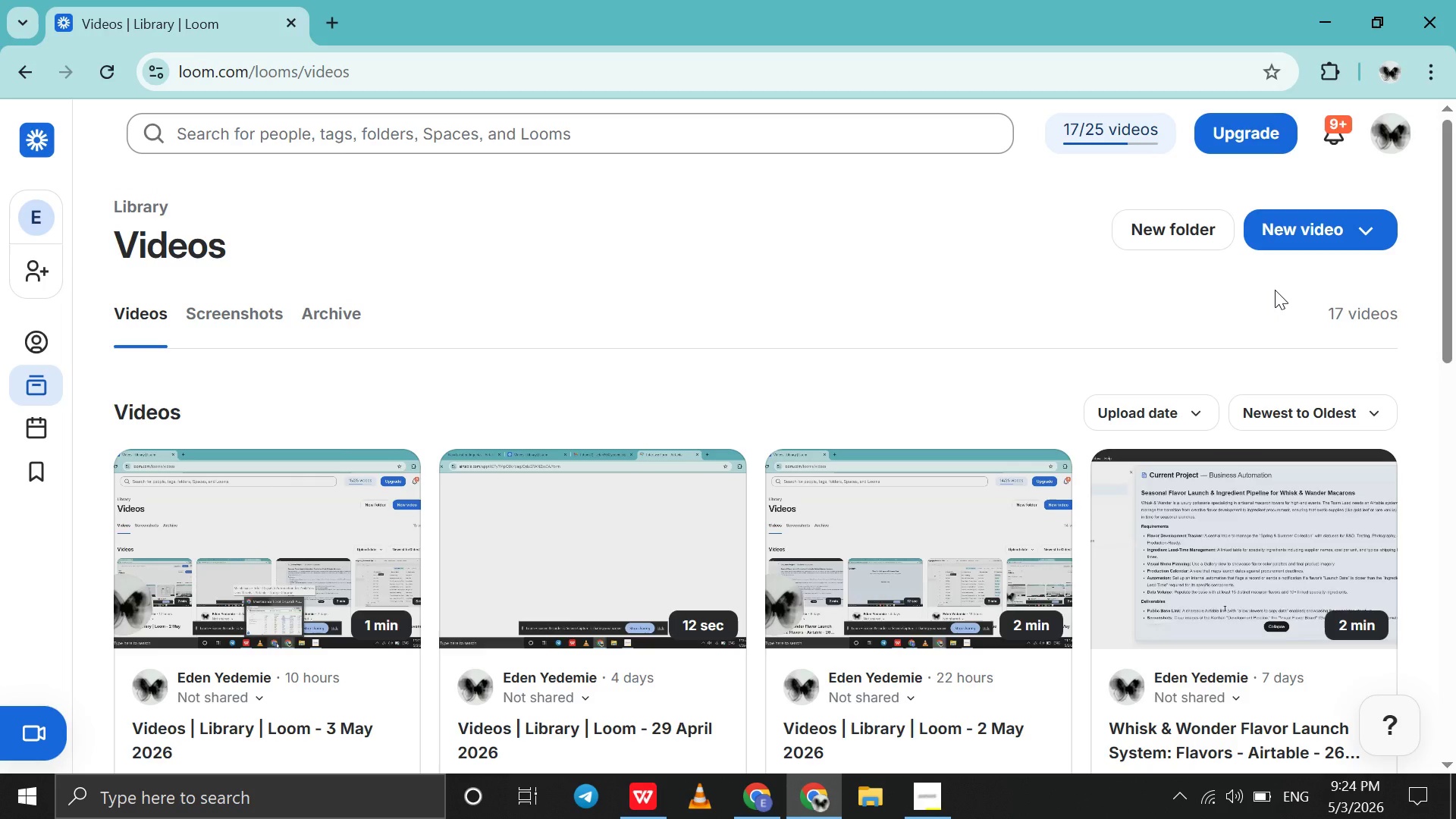 
left_click([1185, 491])
 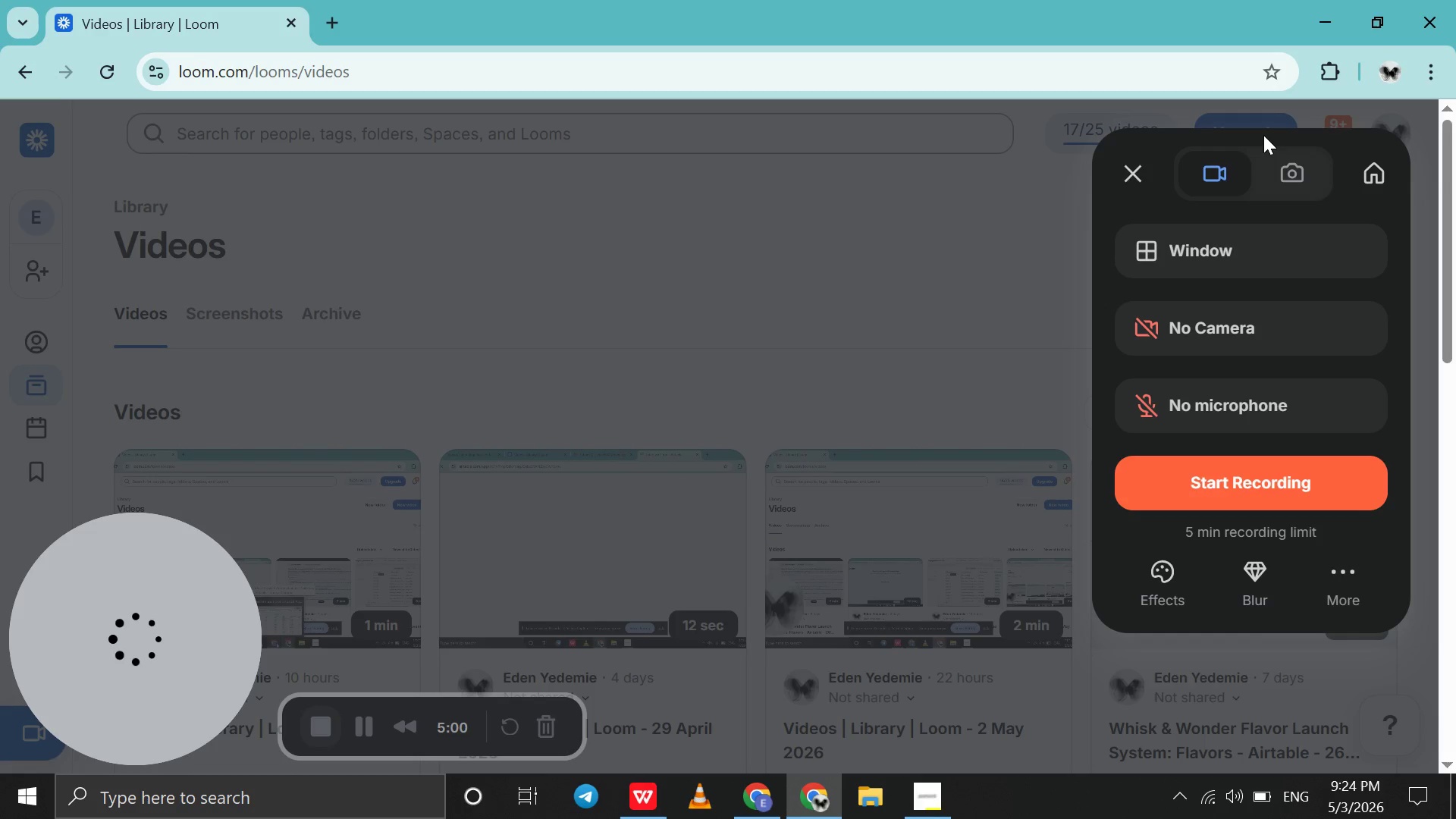 
left_click([1321, 1])
 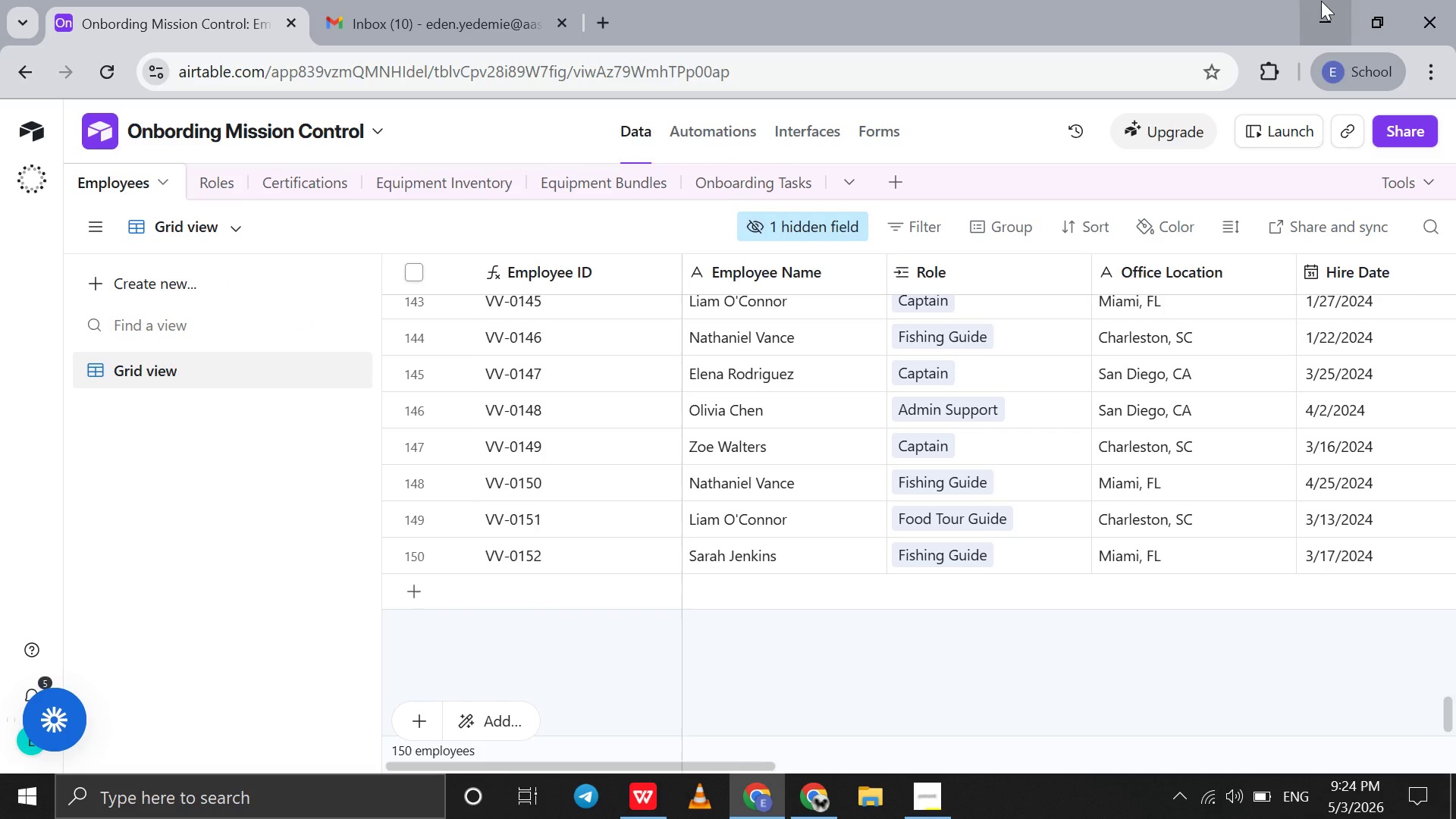 
left_click([1321, 1])
 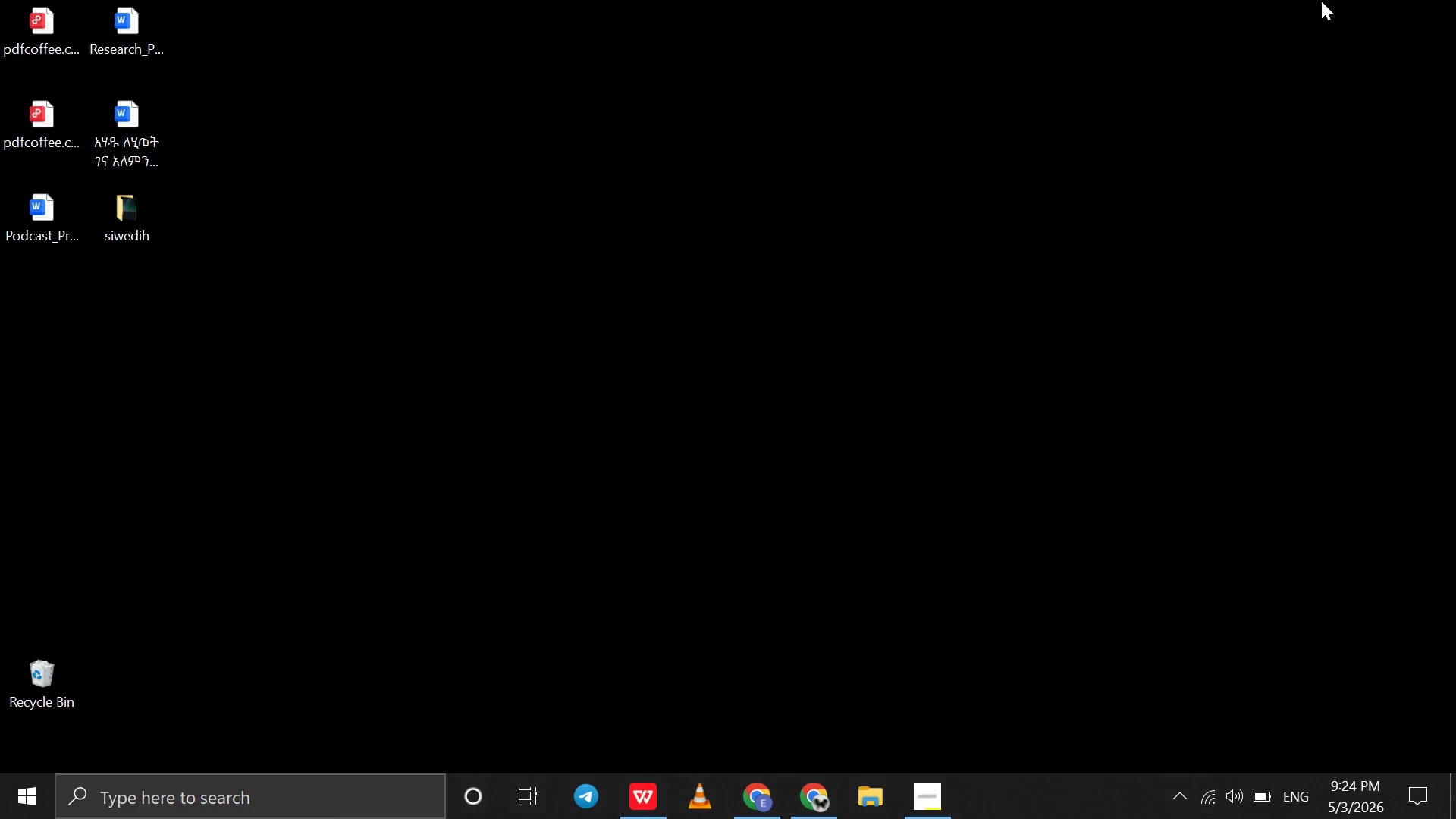 
right_click([1321, 1])
 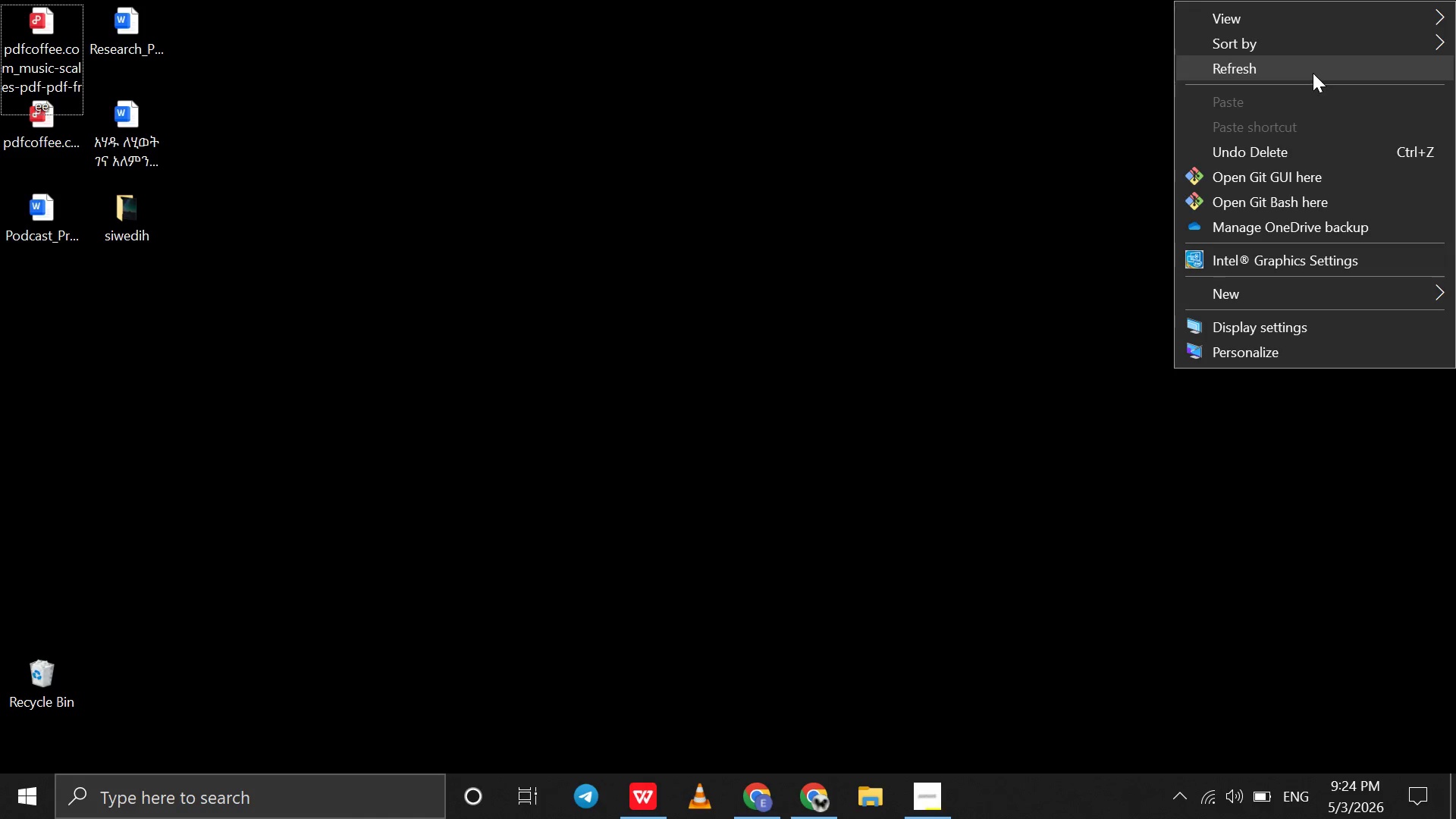 
left_click([1313, 73])
 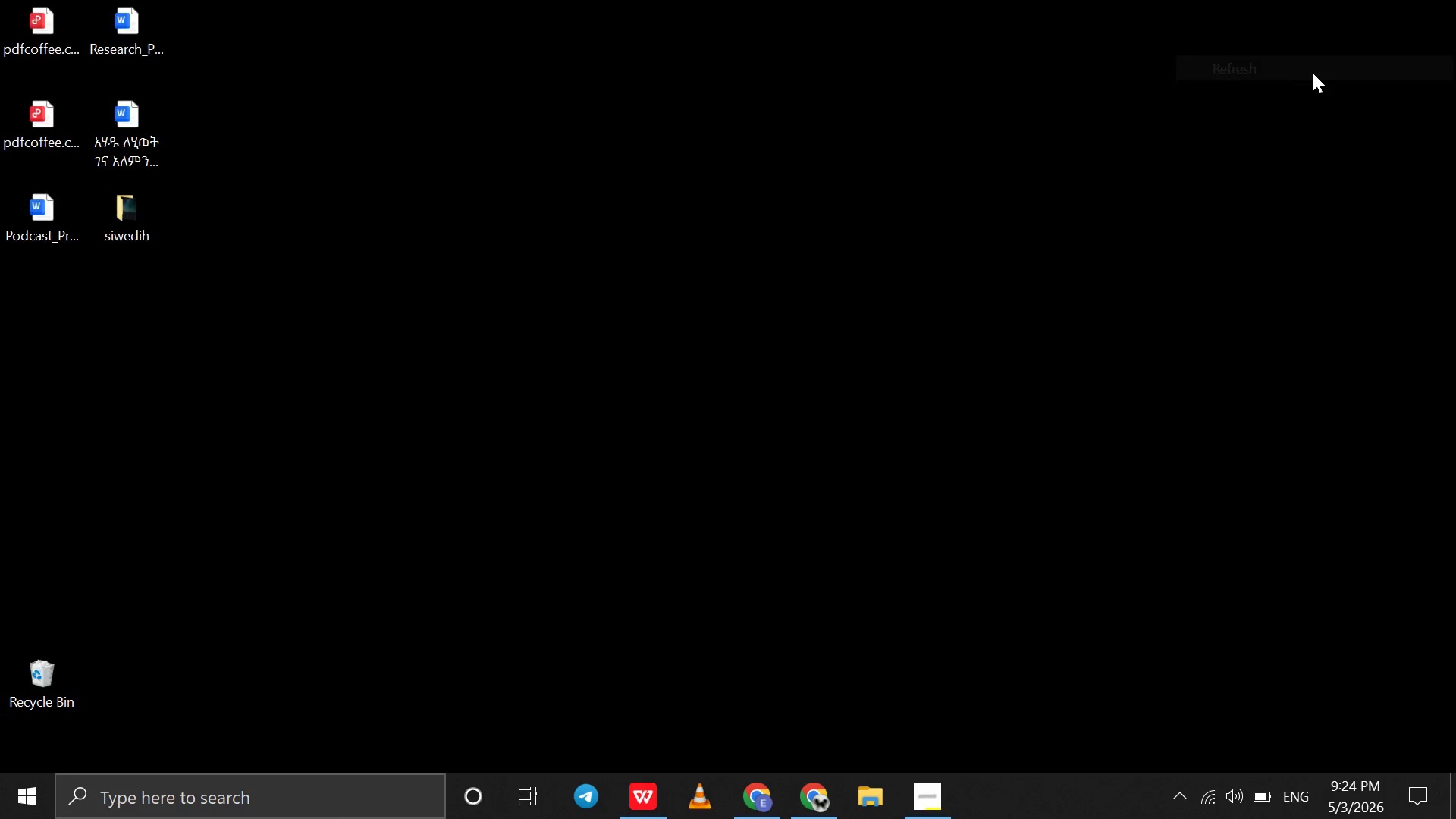 
right_click([1313, 73])
 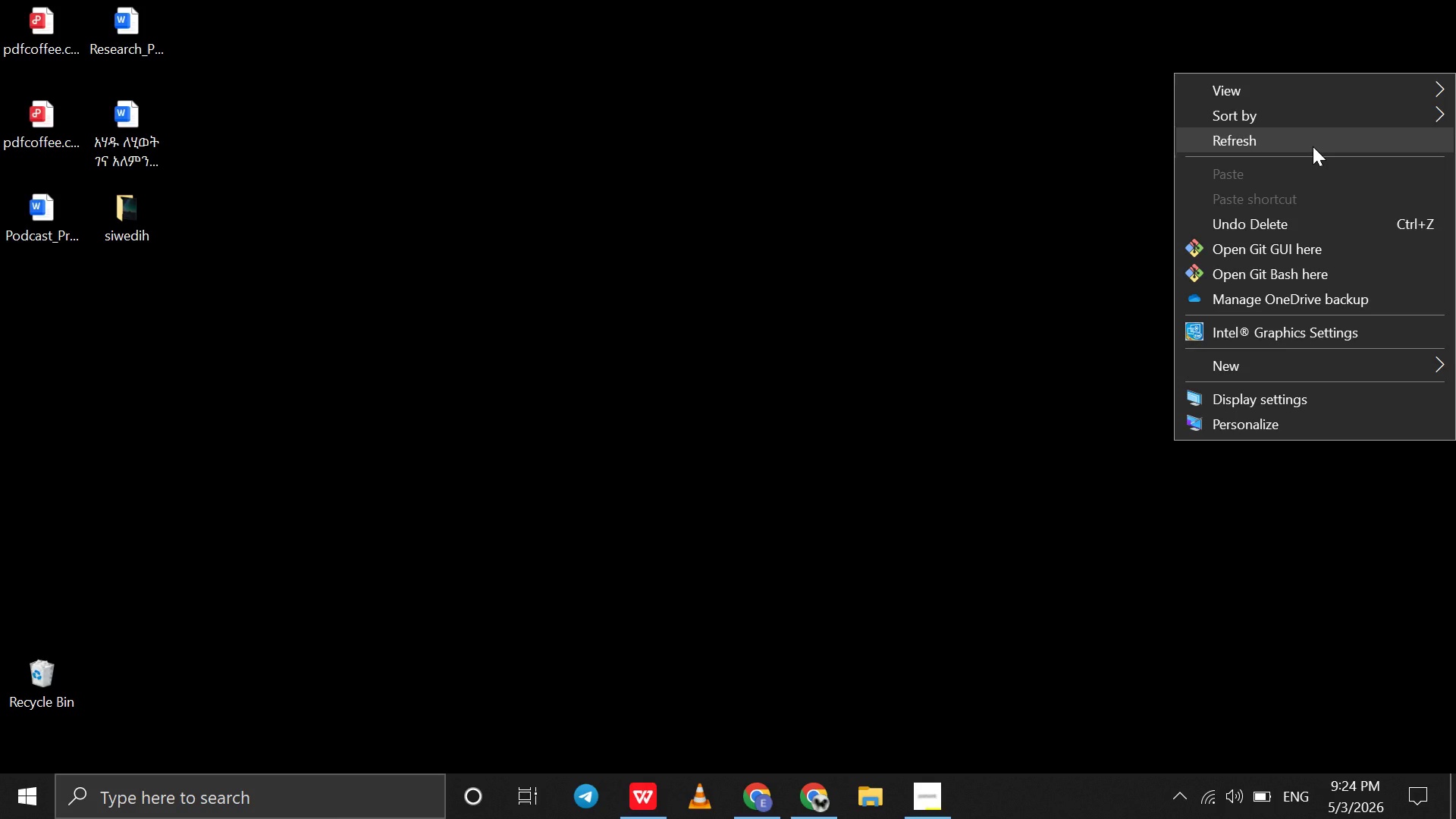 
left_click([1313, 146])
 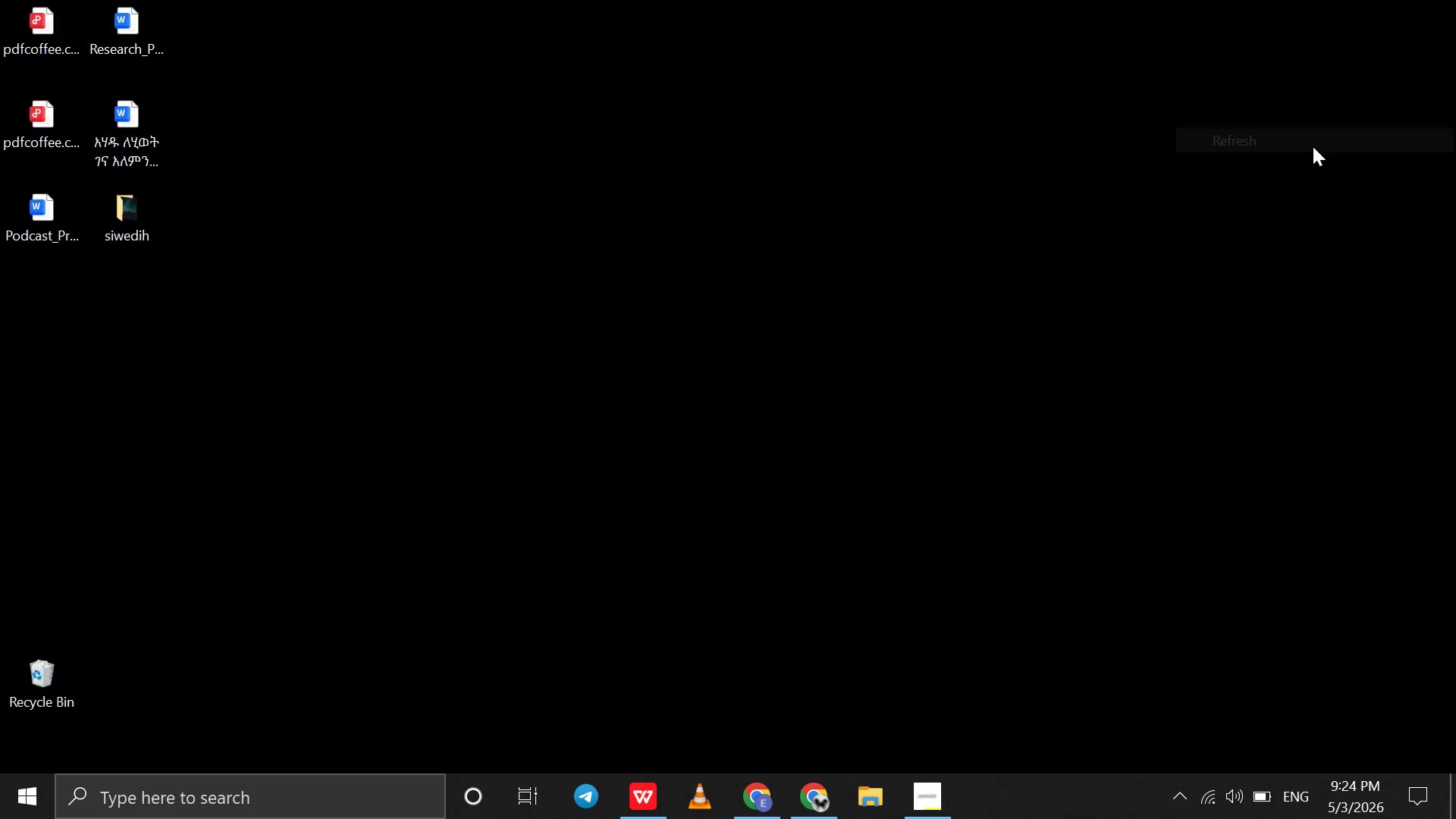 
right_click([1313, 146])
 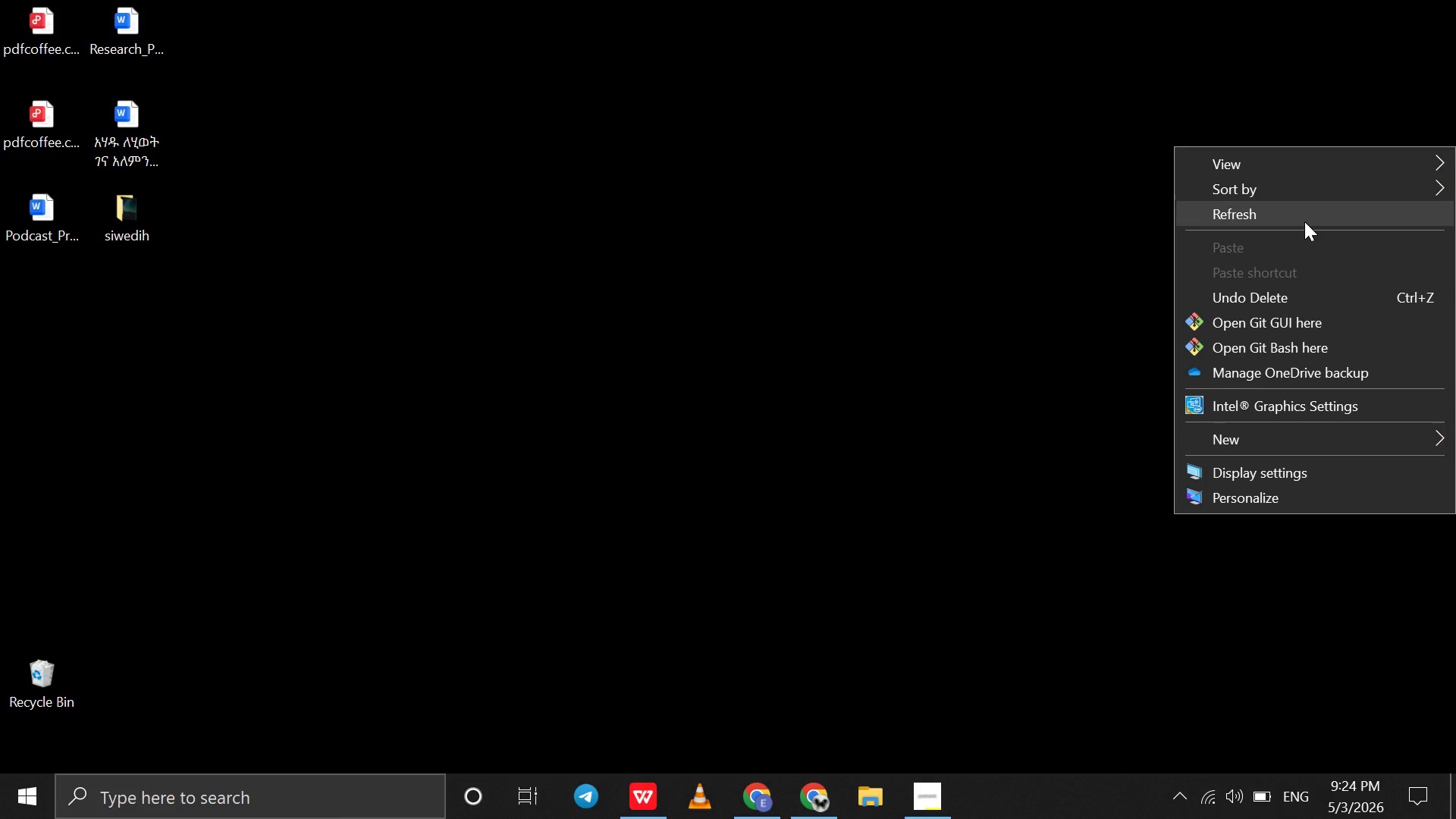 
left_click([1304, 221])
 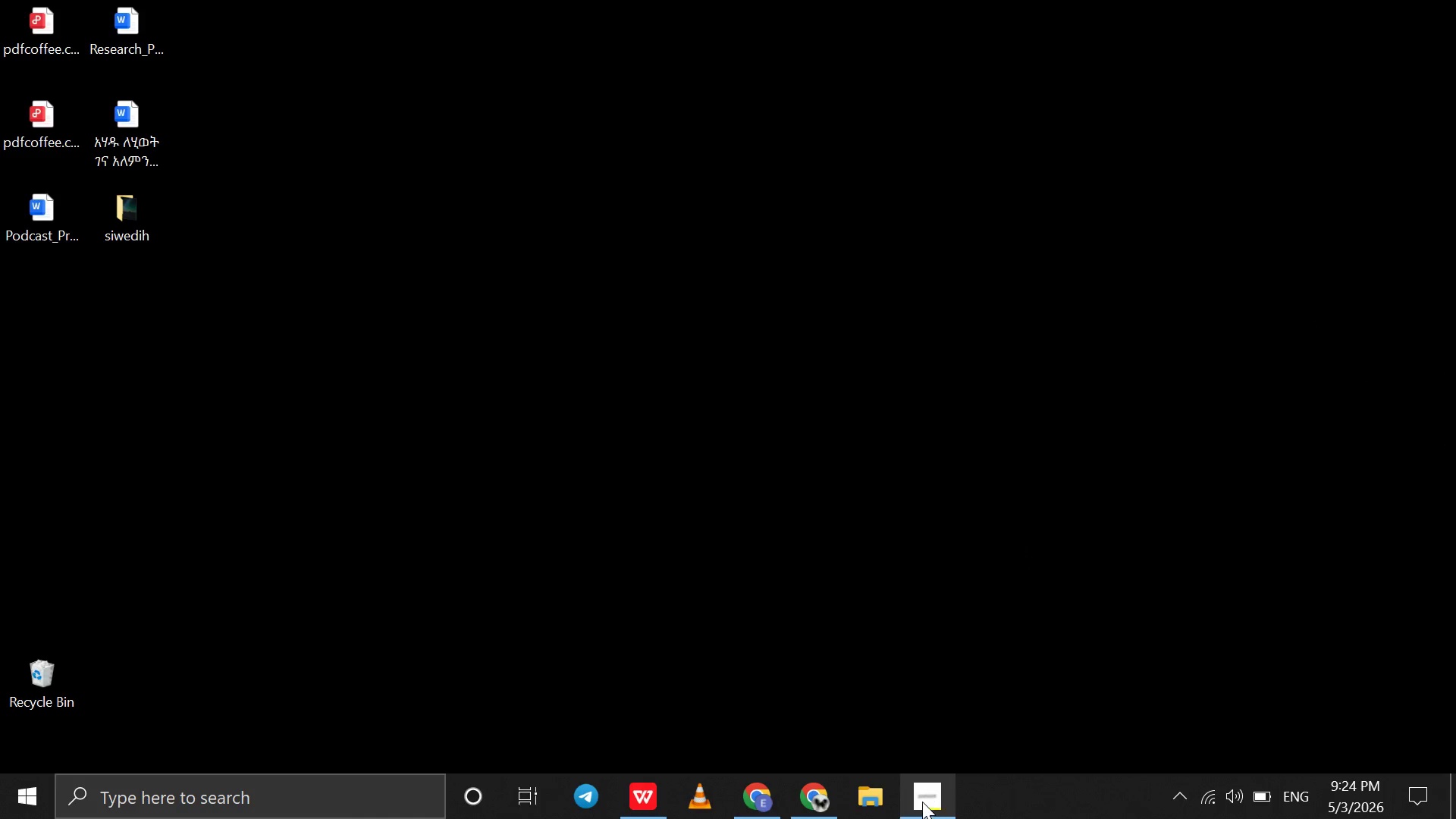 
left_click([922, 804])